 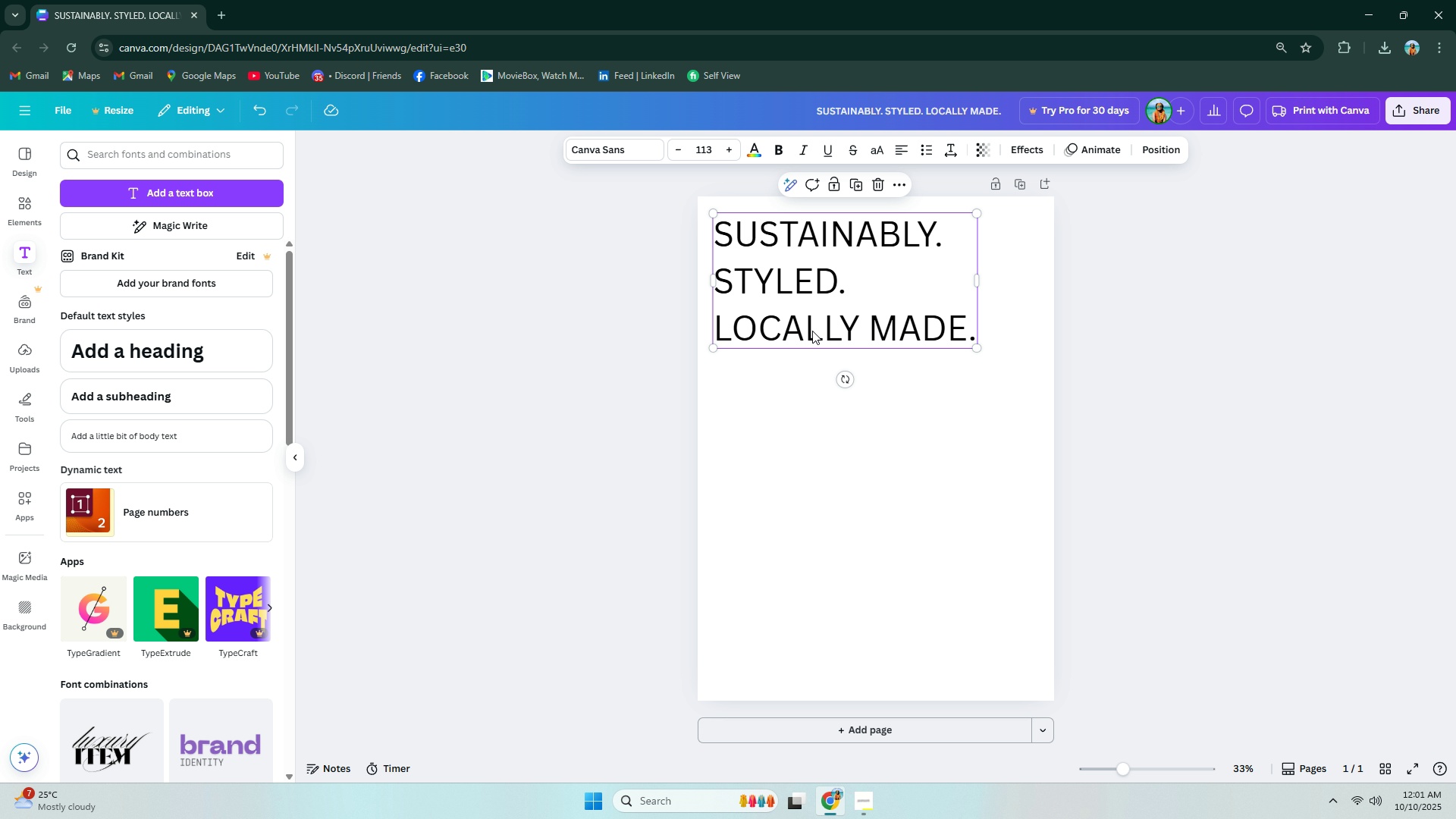 
left_click([833, 312])
 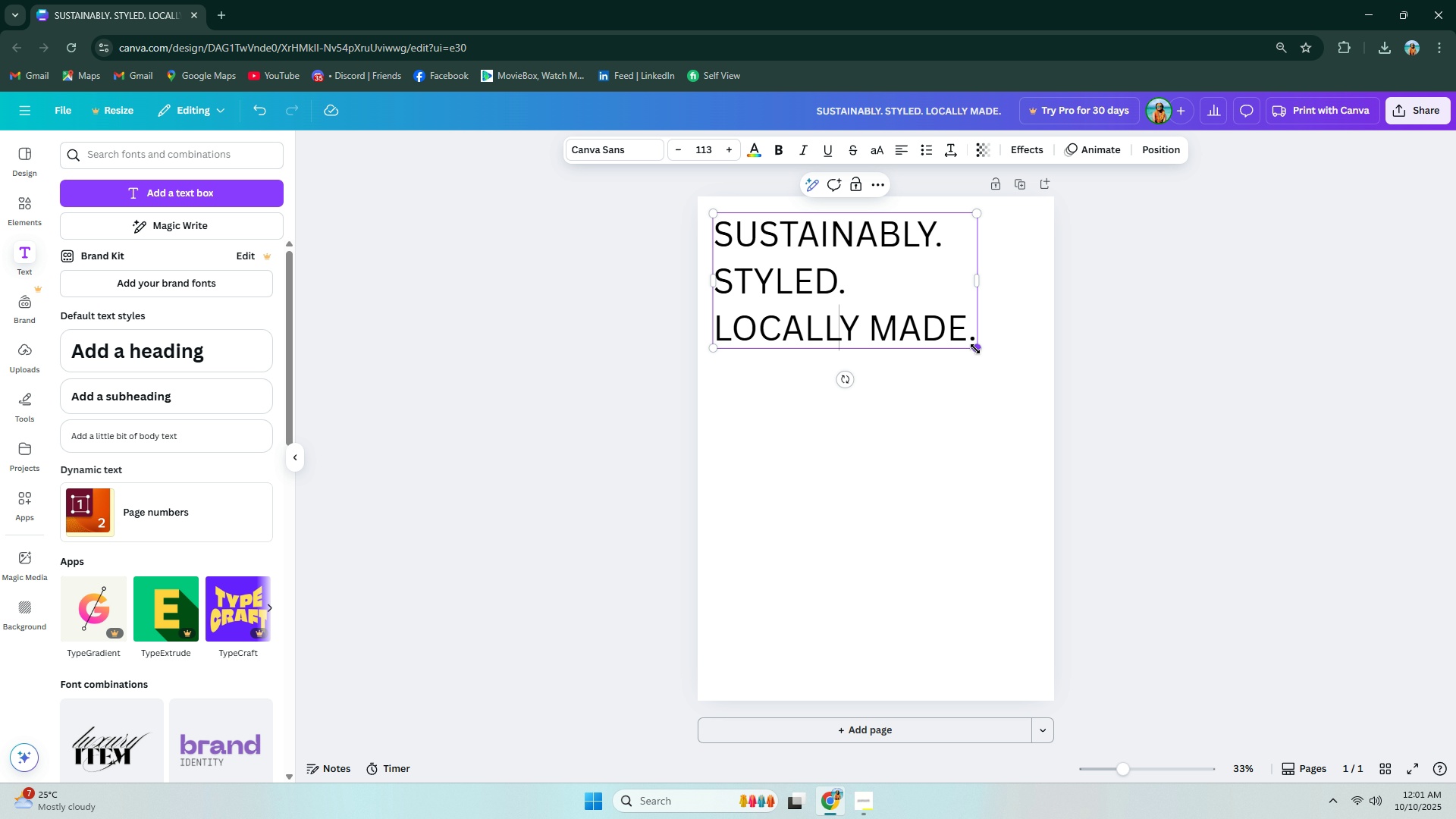 
left_click_drag(start_coordinate=[975, 349], to_coordinate=[1014, 388])
 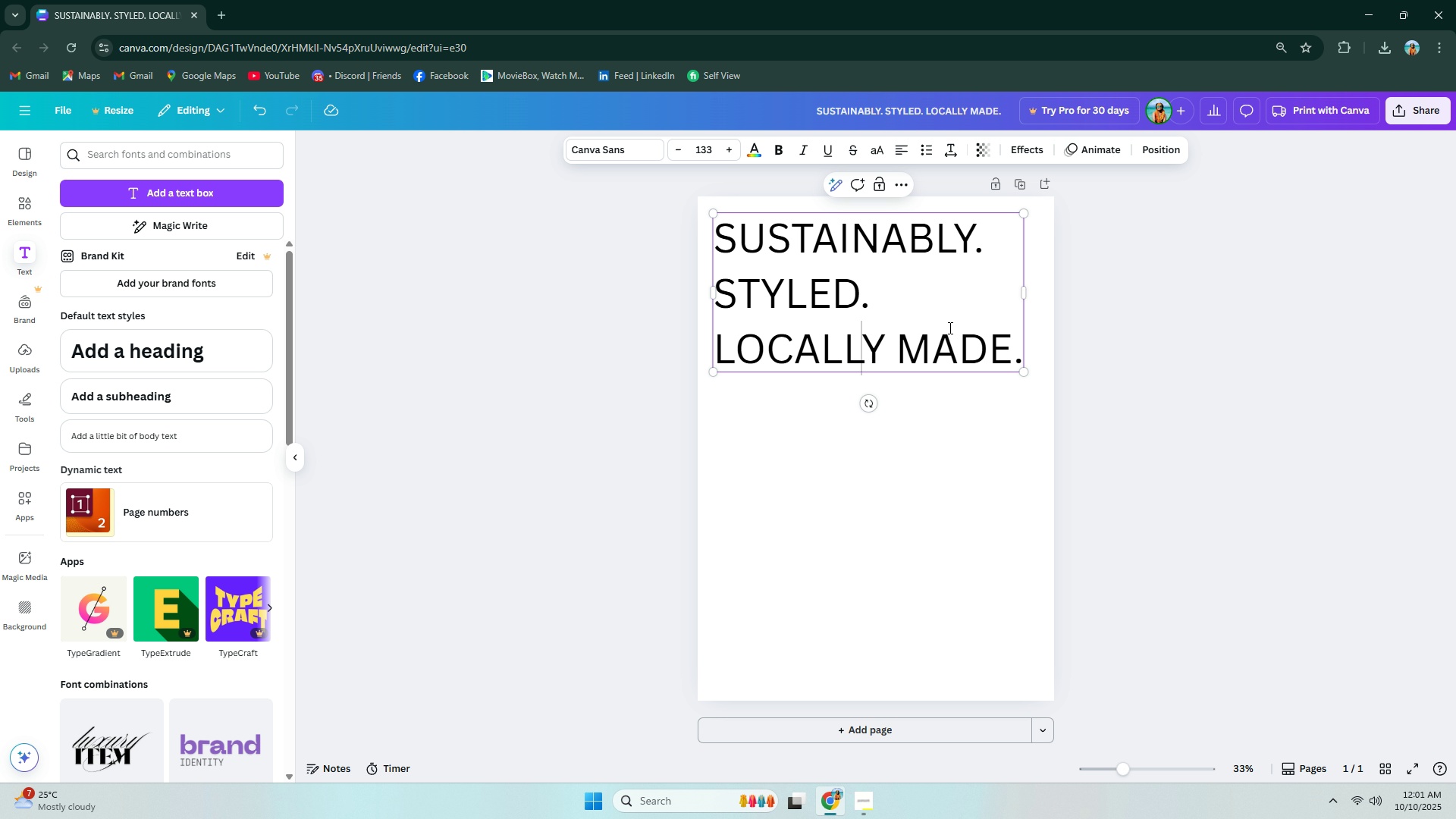 
left_click_drag(start_coordinate=[949, 328], to_coordinate=[965, 336])
 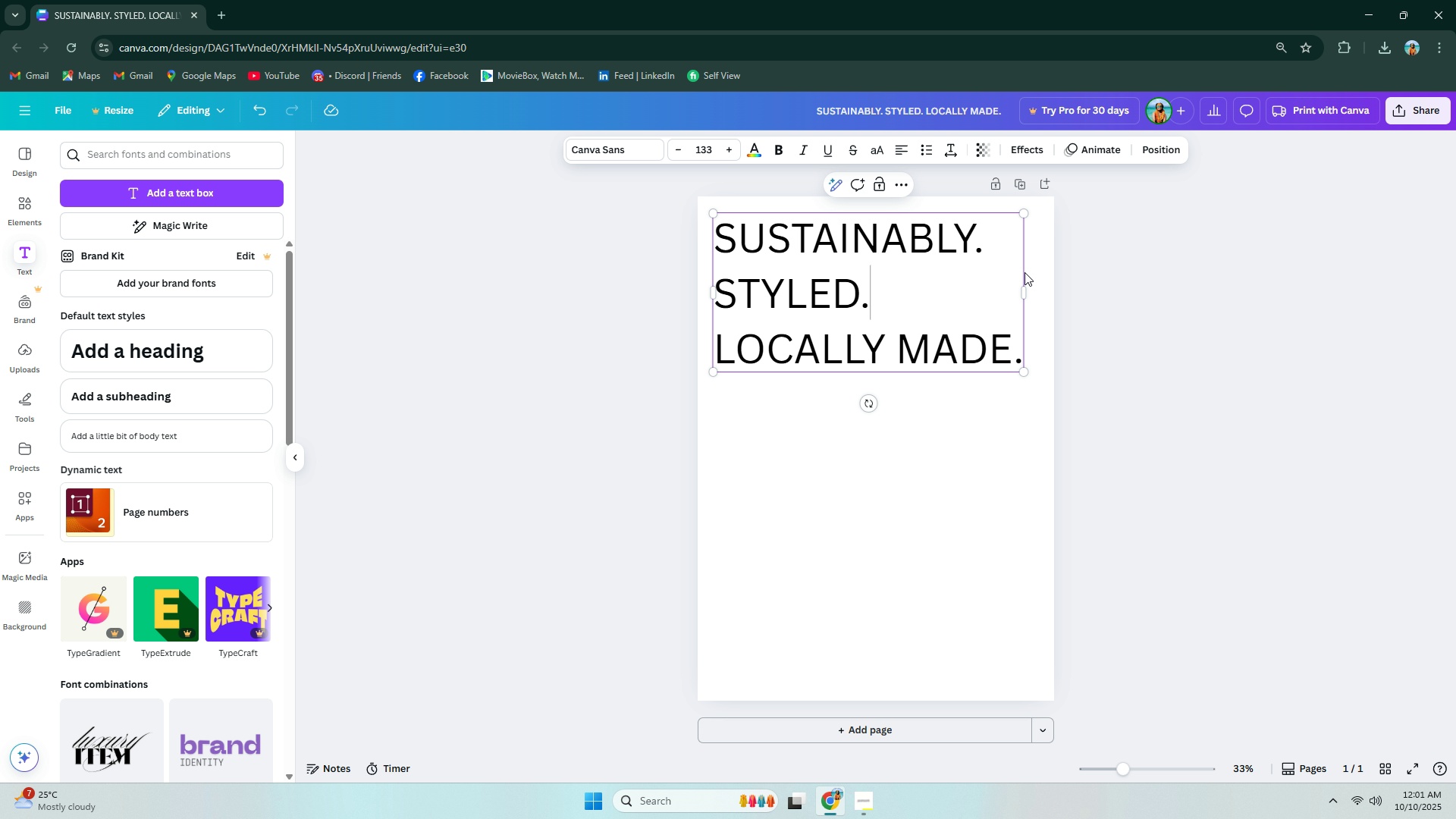 
double_click([1030, 273])
 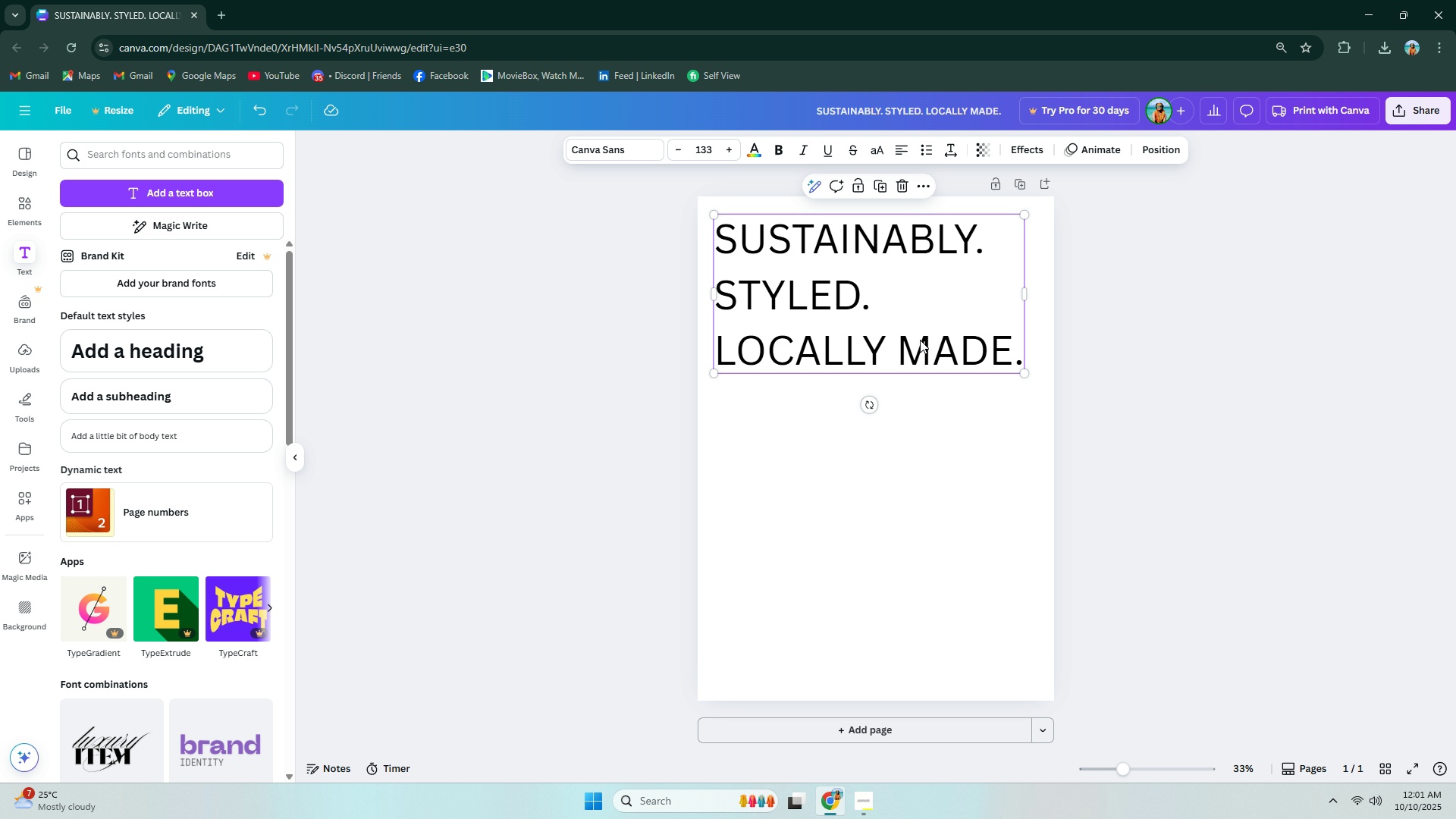 
left_click([860, 326])
 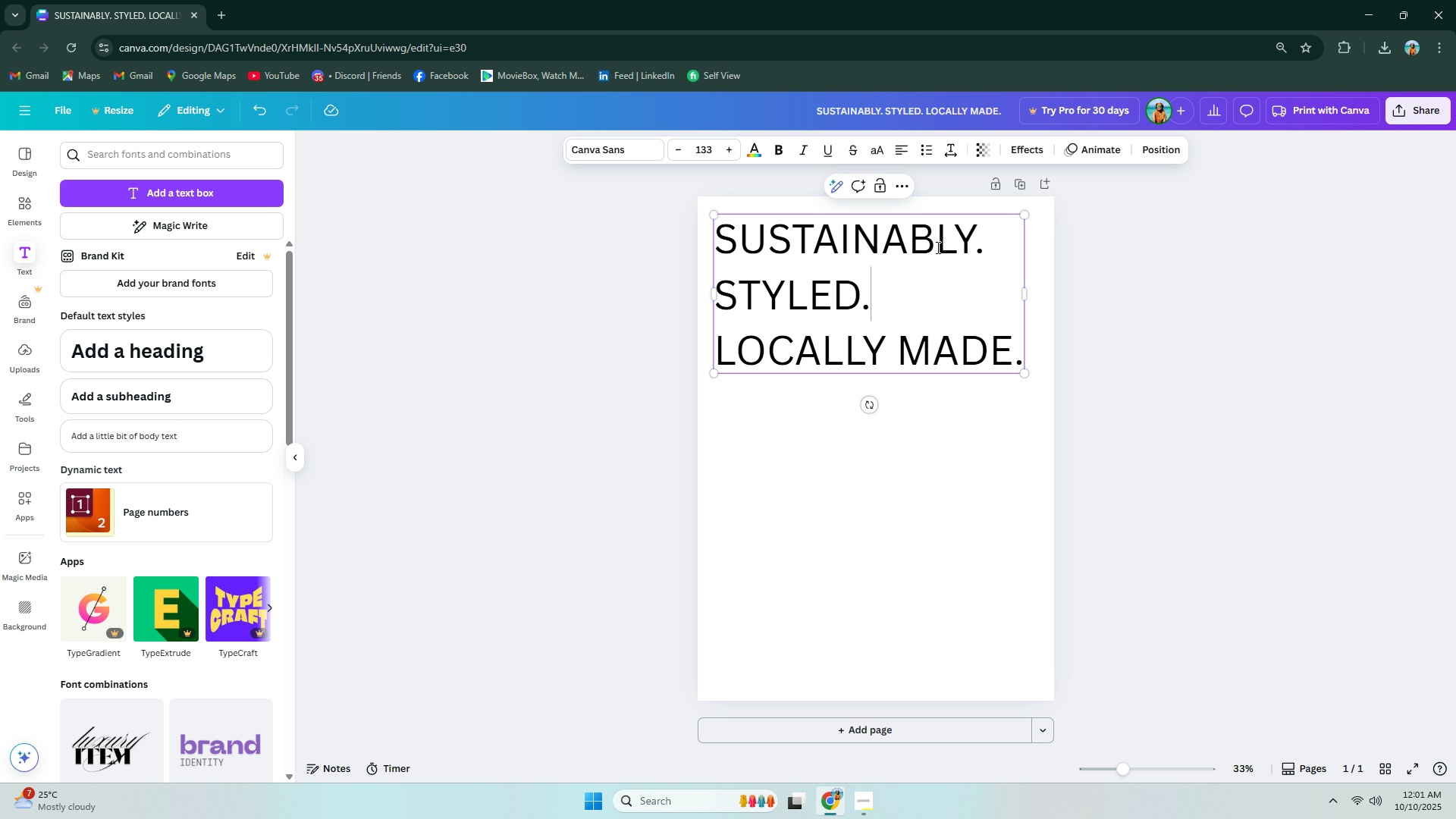 
double_click([948, 156])
 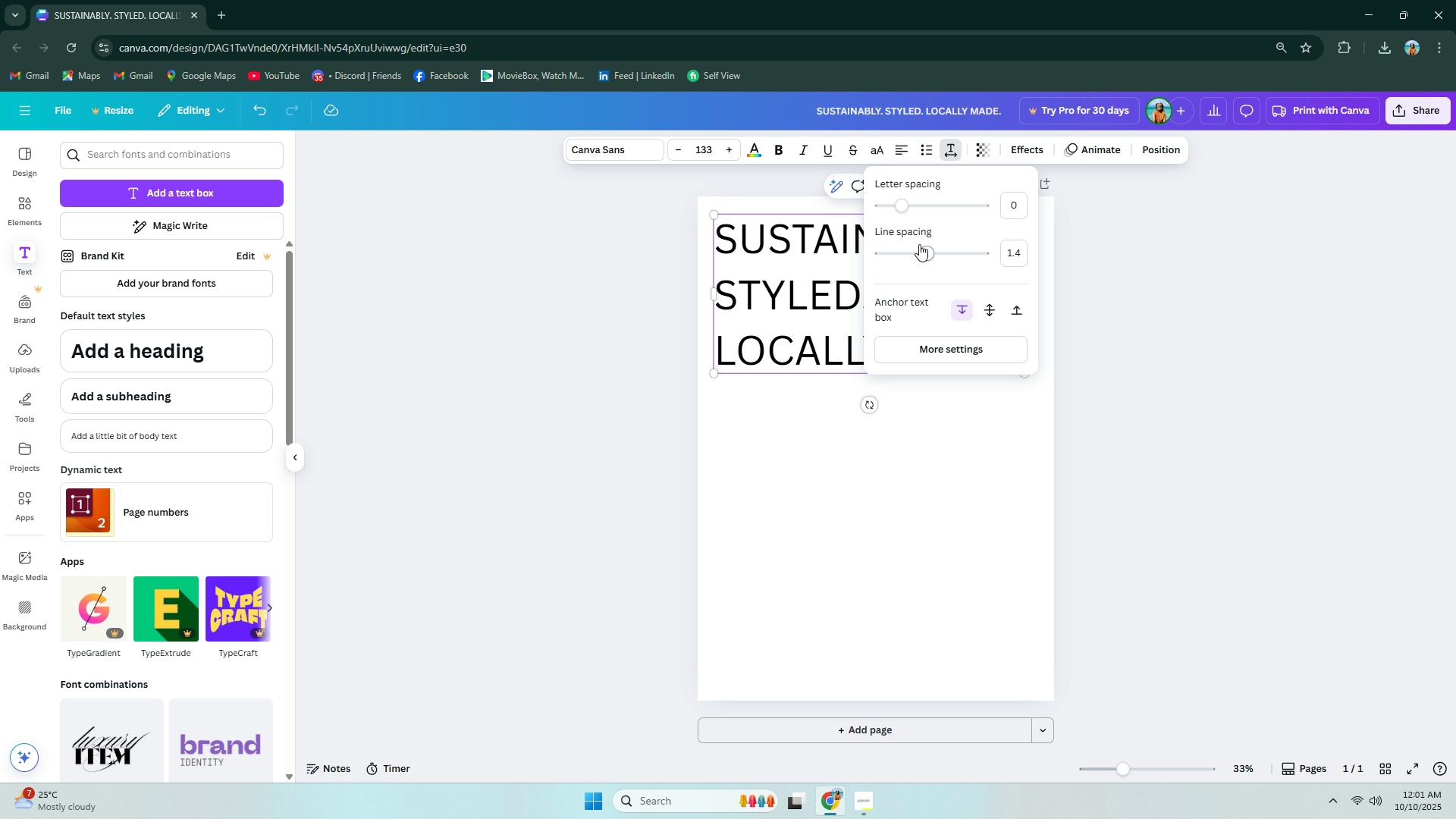 
left_click_drag(start_coordinate=[919, 253], to_coordinate=[897, 254])
 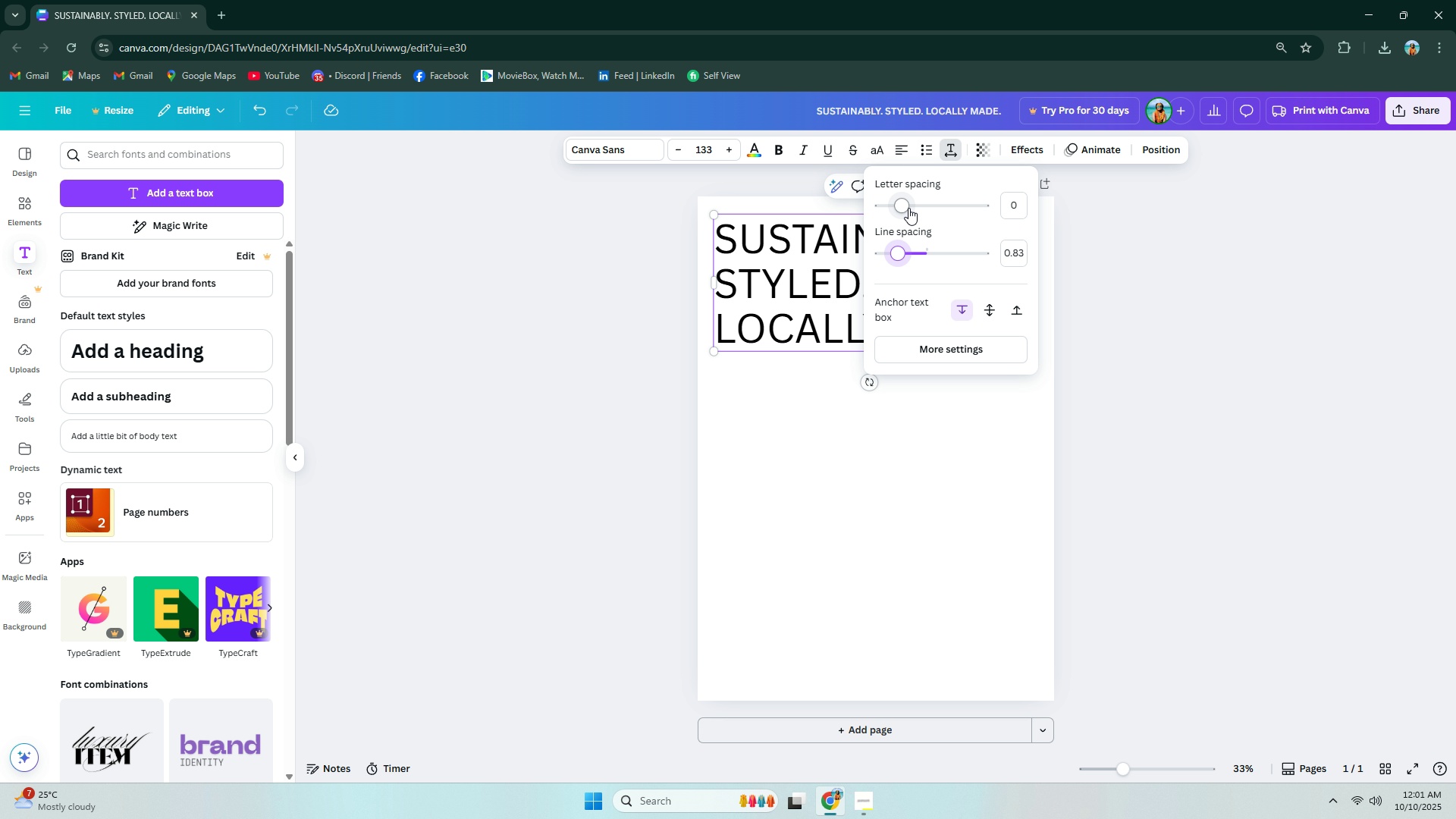 
left_click_drag(start_coordinate=[908, 207], to_coordinate=[902, 208])
 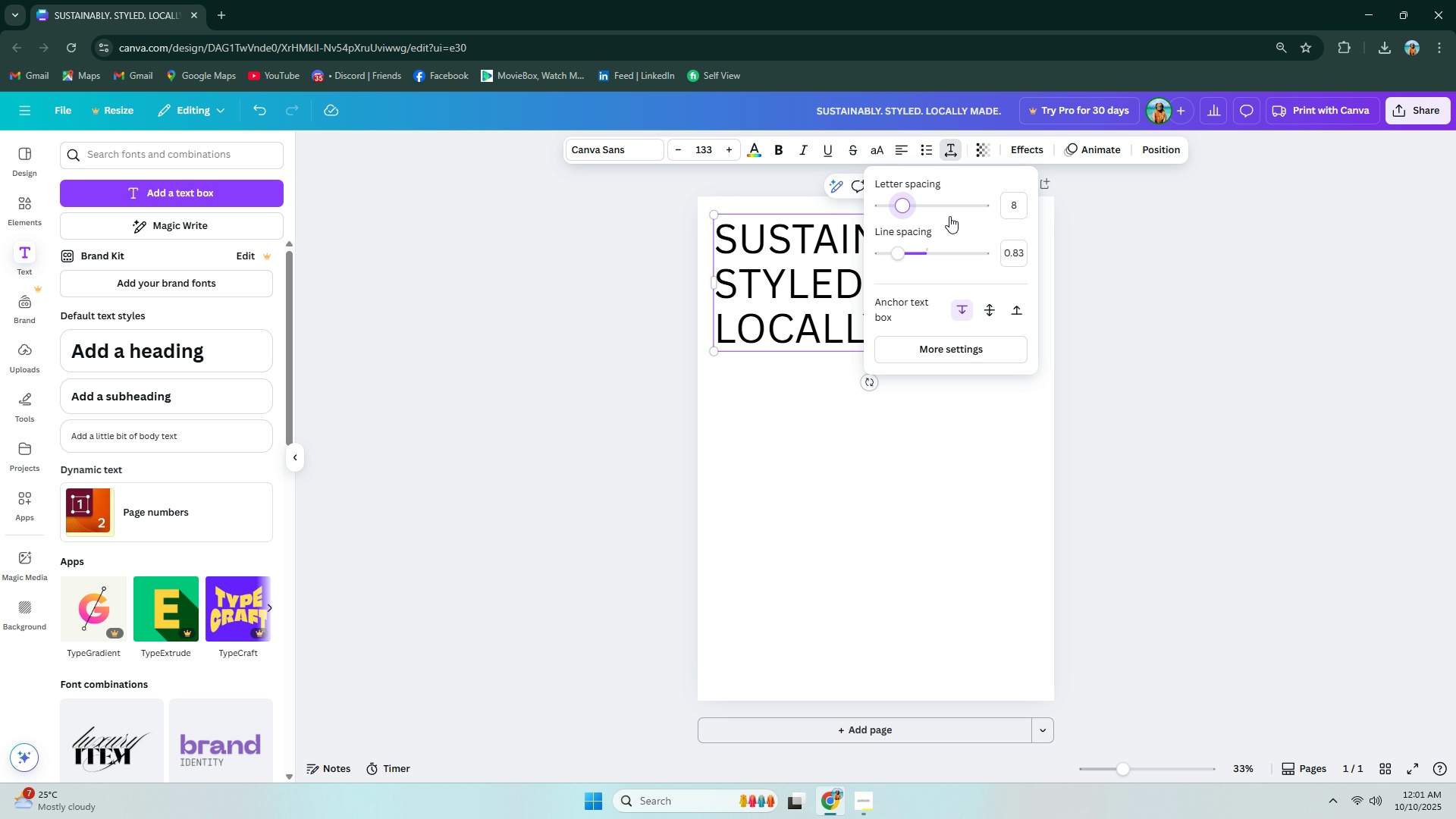 
key(Control+Z)
 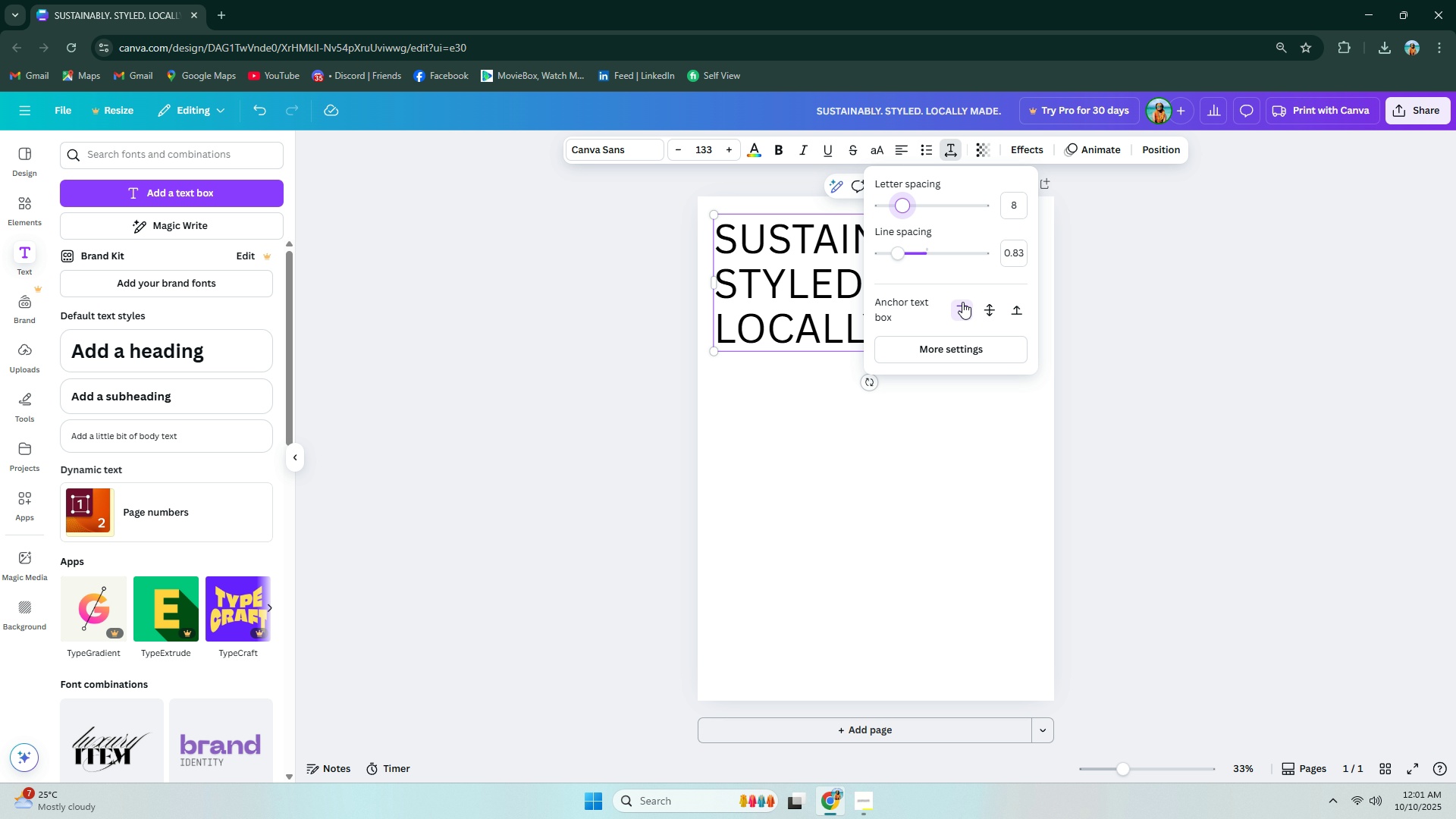 
key(Control+Z)
 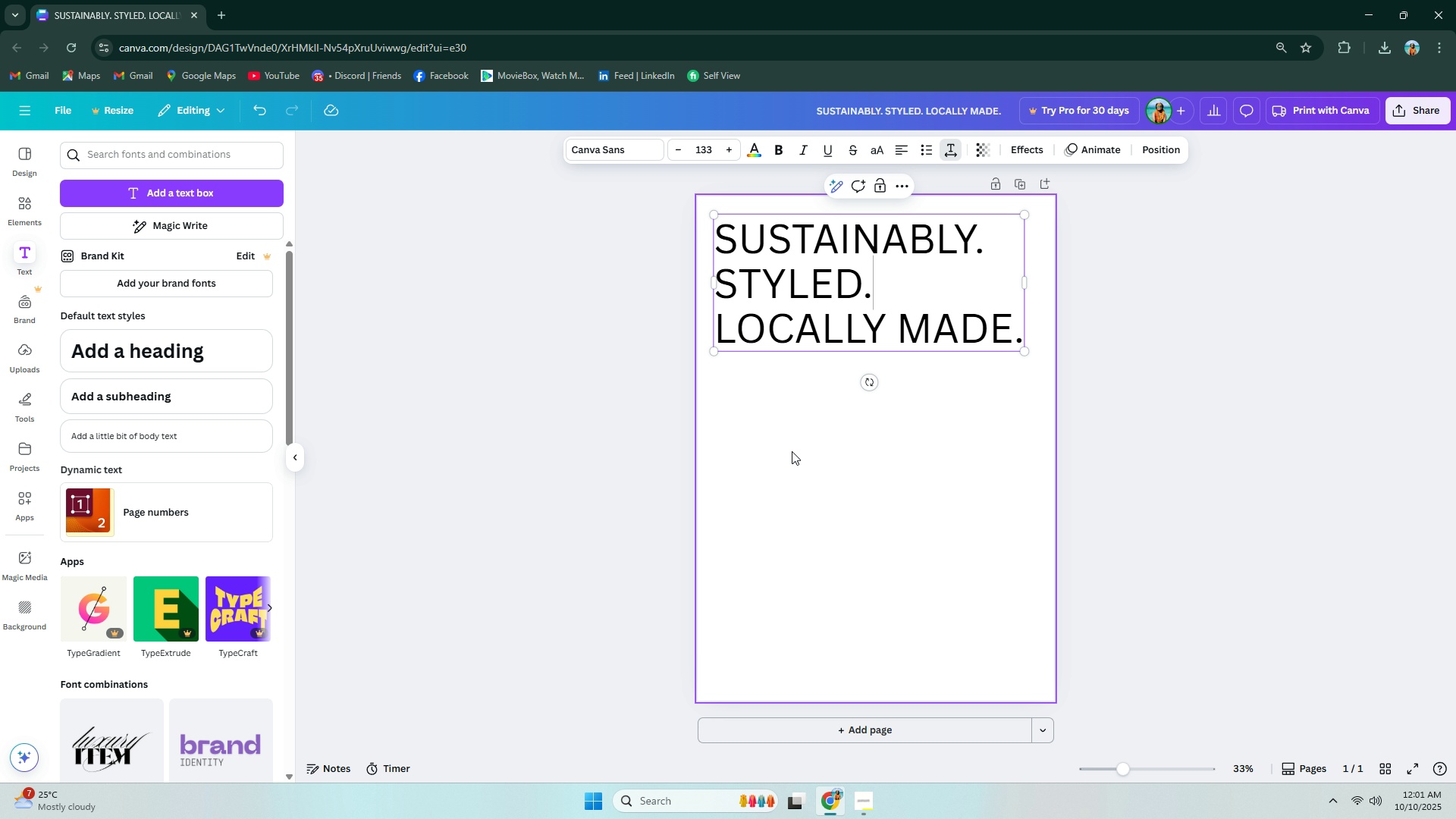 
left_click([792, 451])
 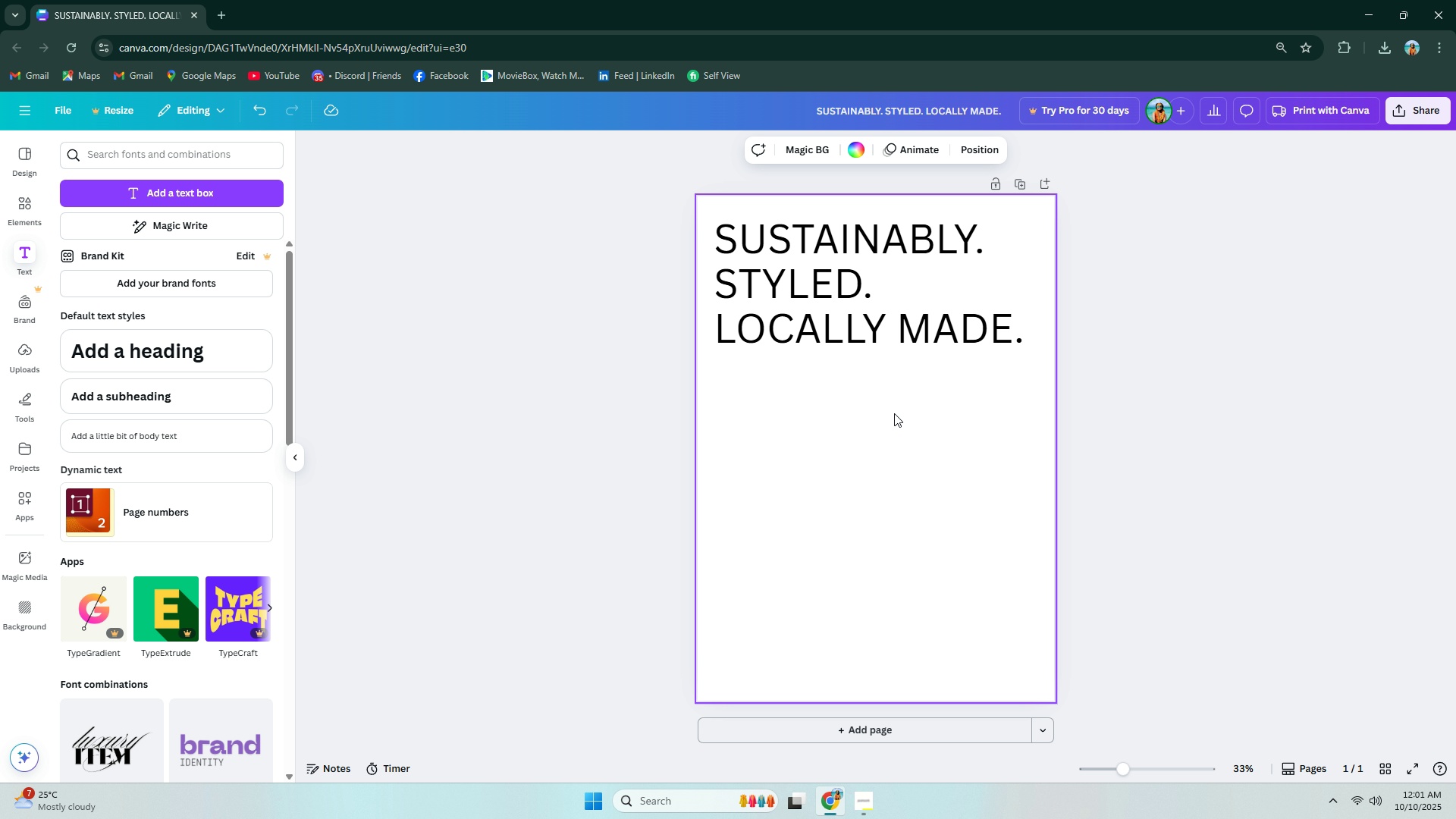 
key(Control+Z)
 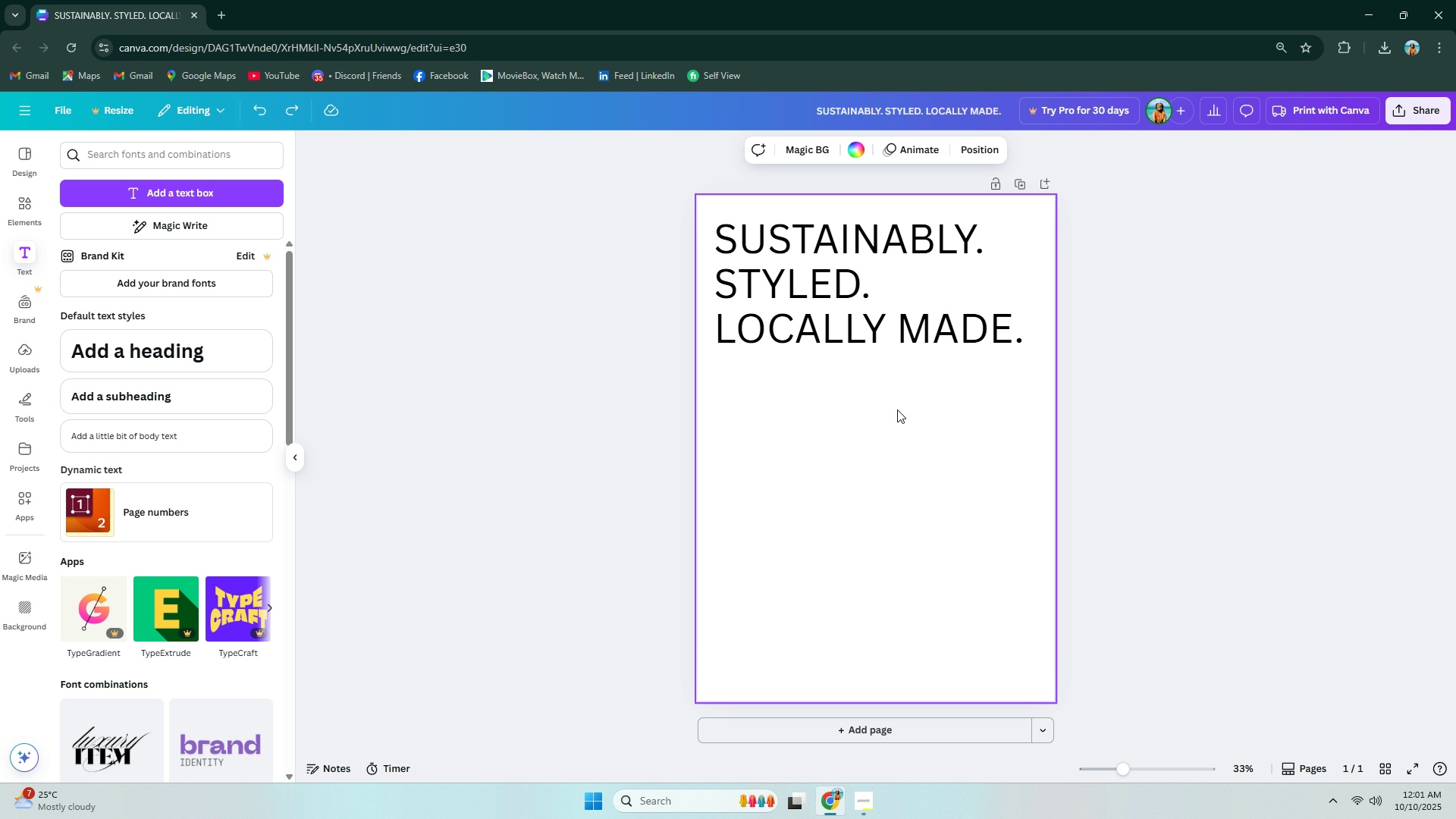 
key(Control+Z)
 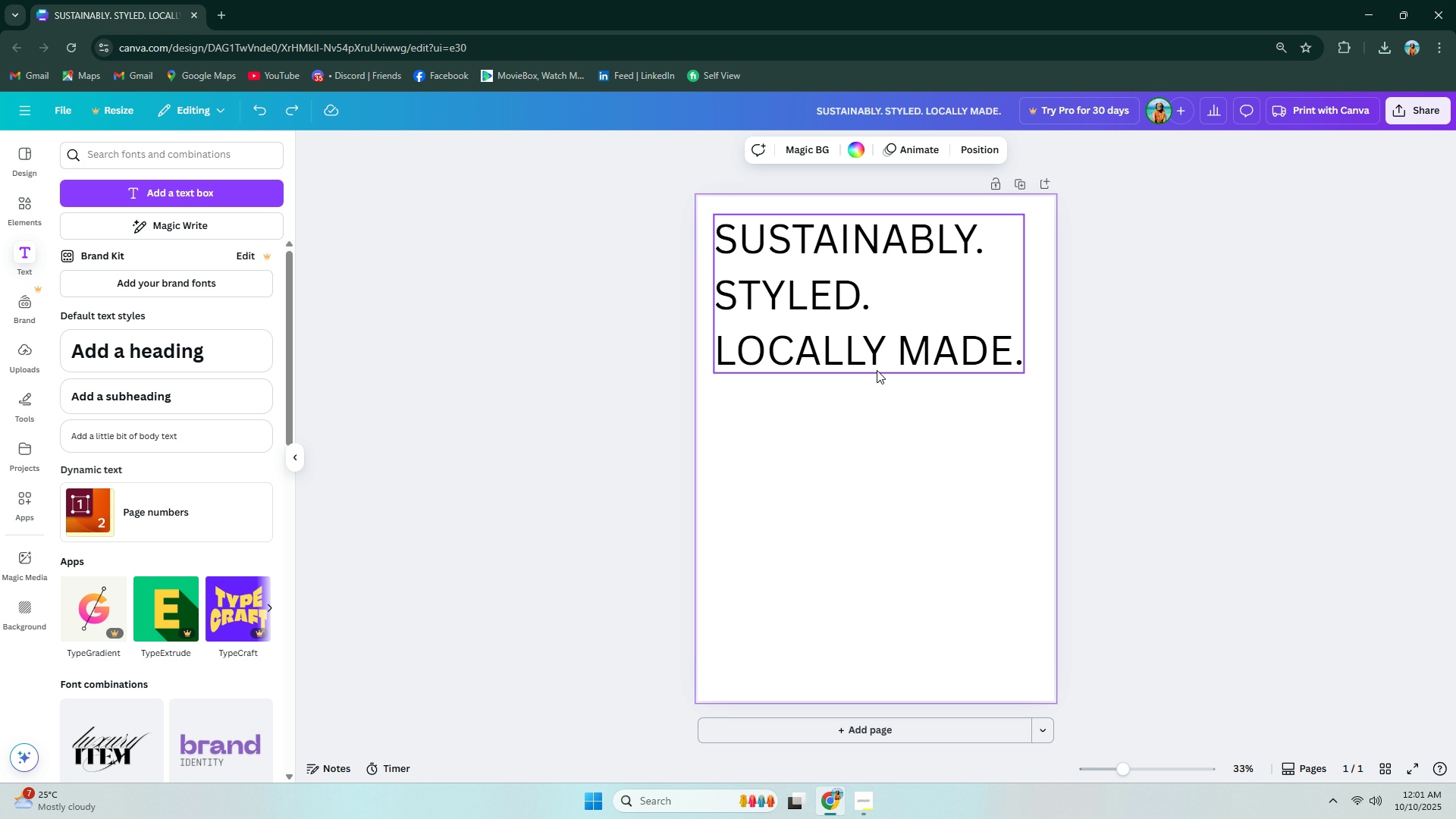 
left_click([875, 366])
 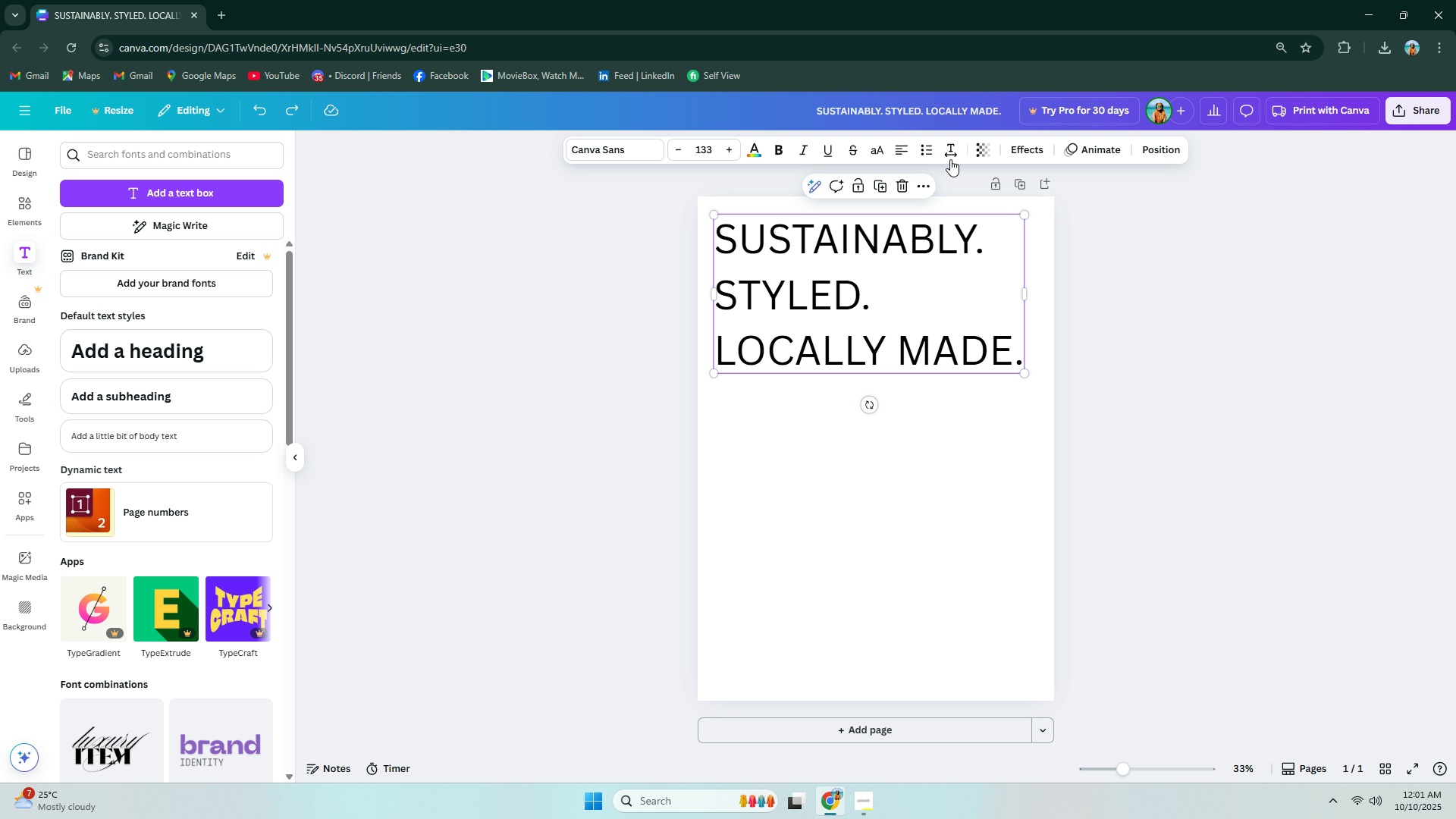 
left_click([944, 153])
 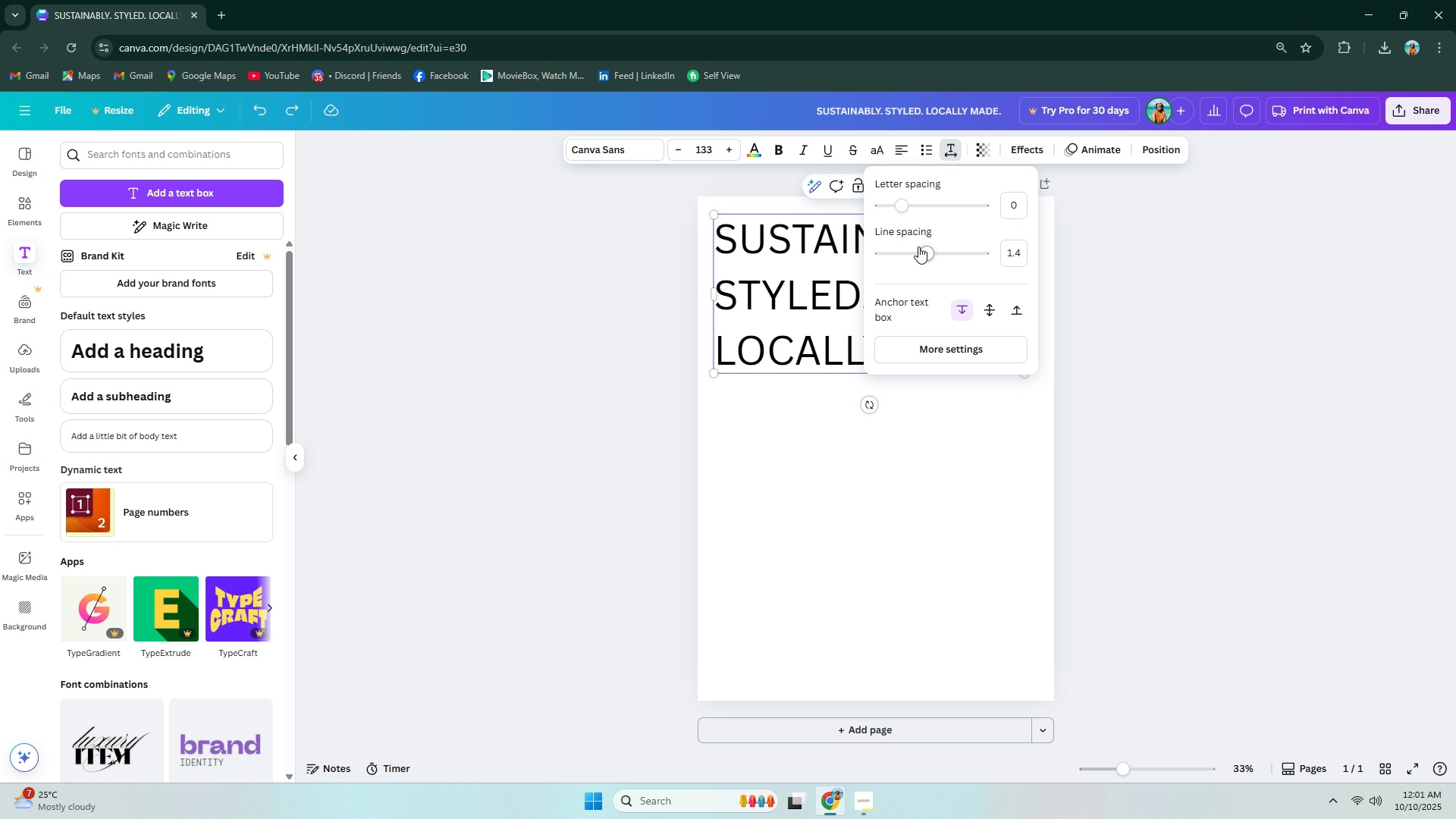 
left_click_drag(start_coordinate=[923, 249], to_coordinate=[910, 253])
 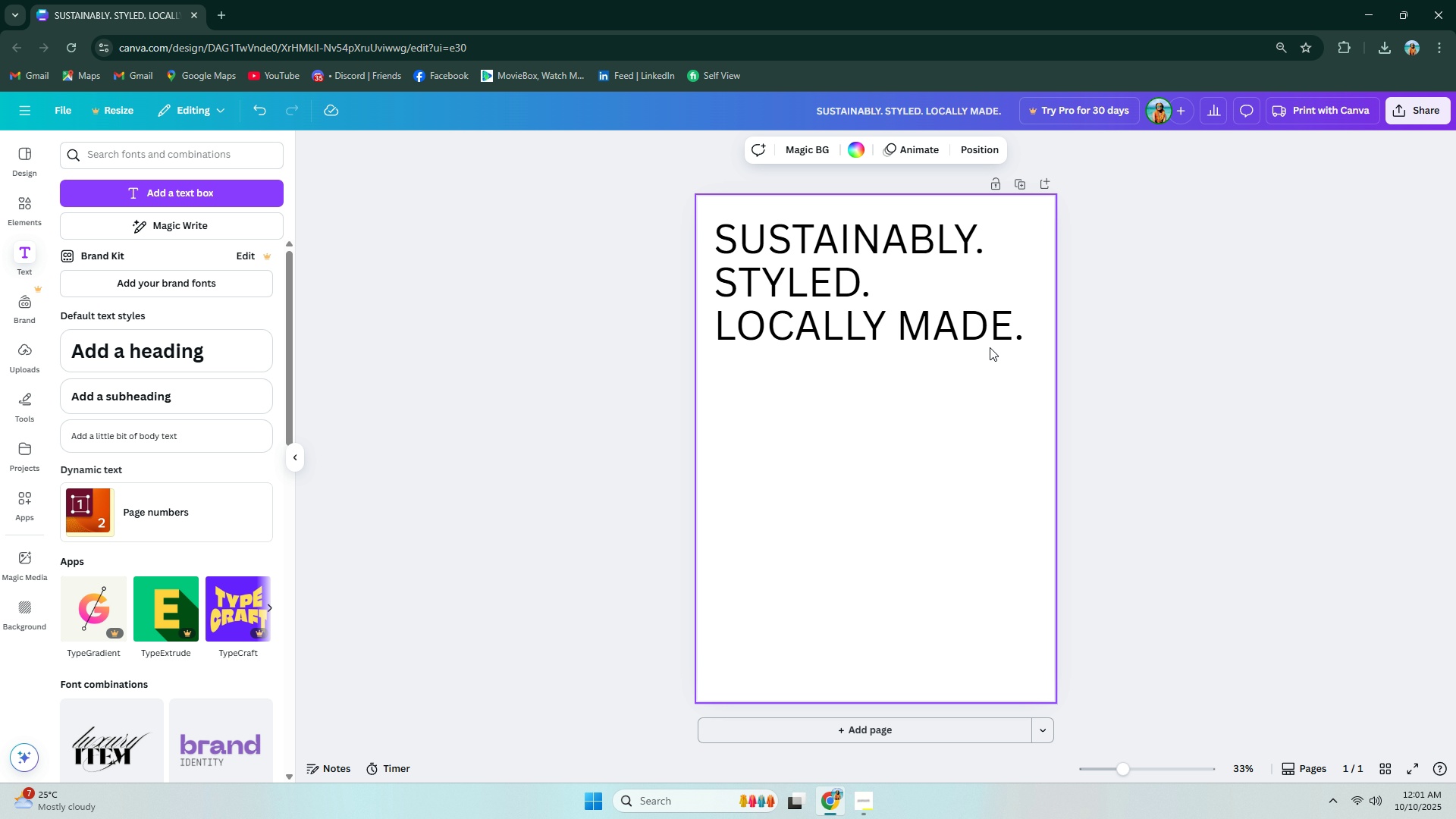 
left_click([965, 295])
 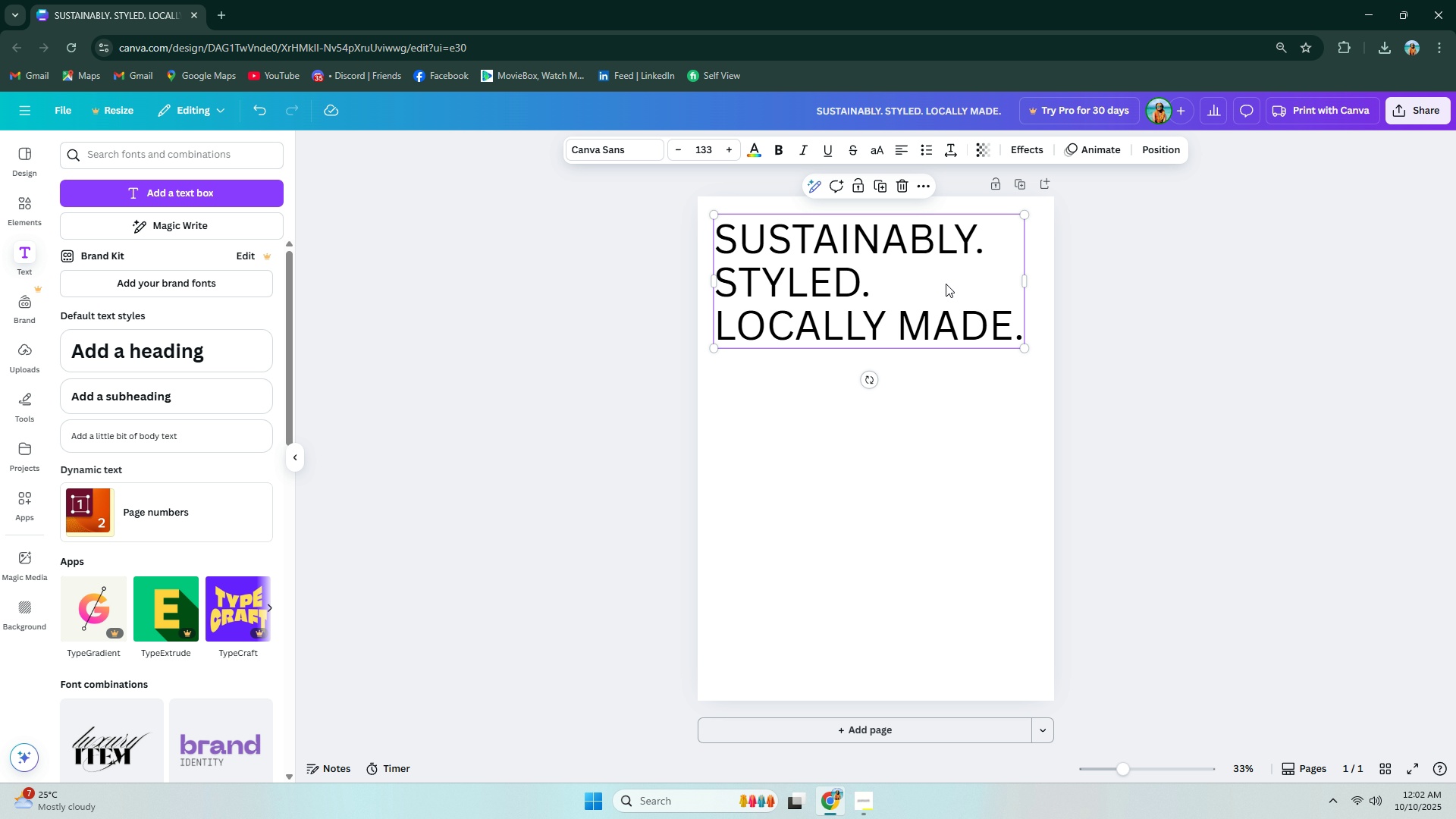 
left_click([946, 284])
 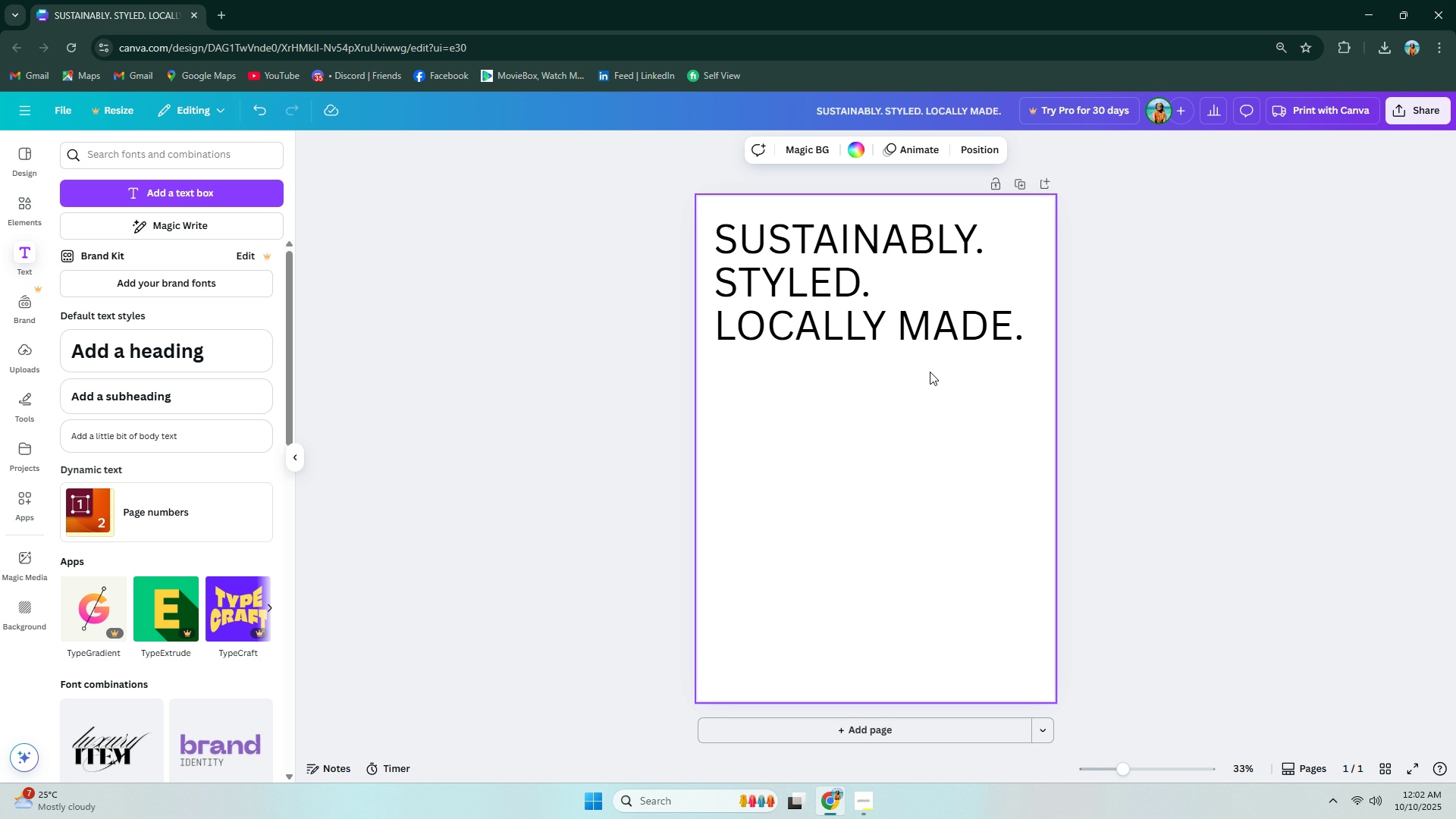 
double_click([912, 323])
 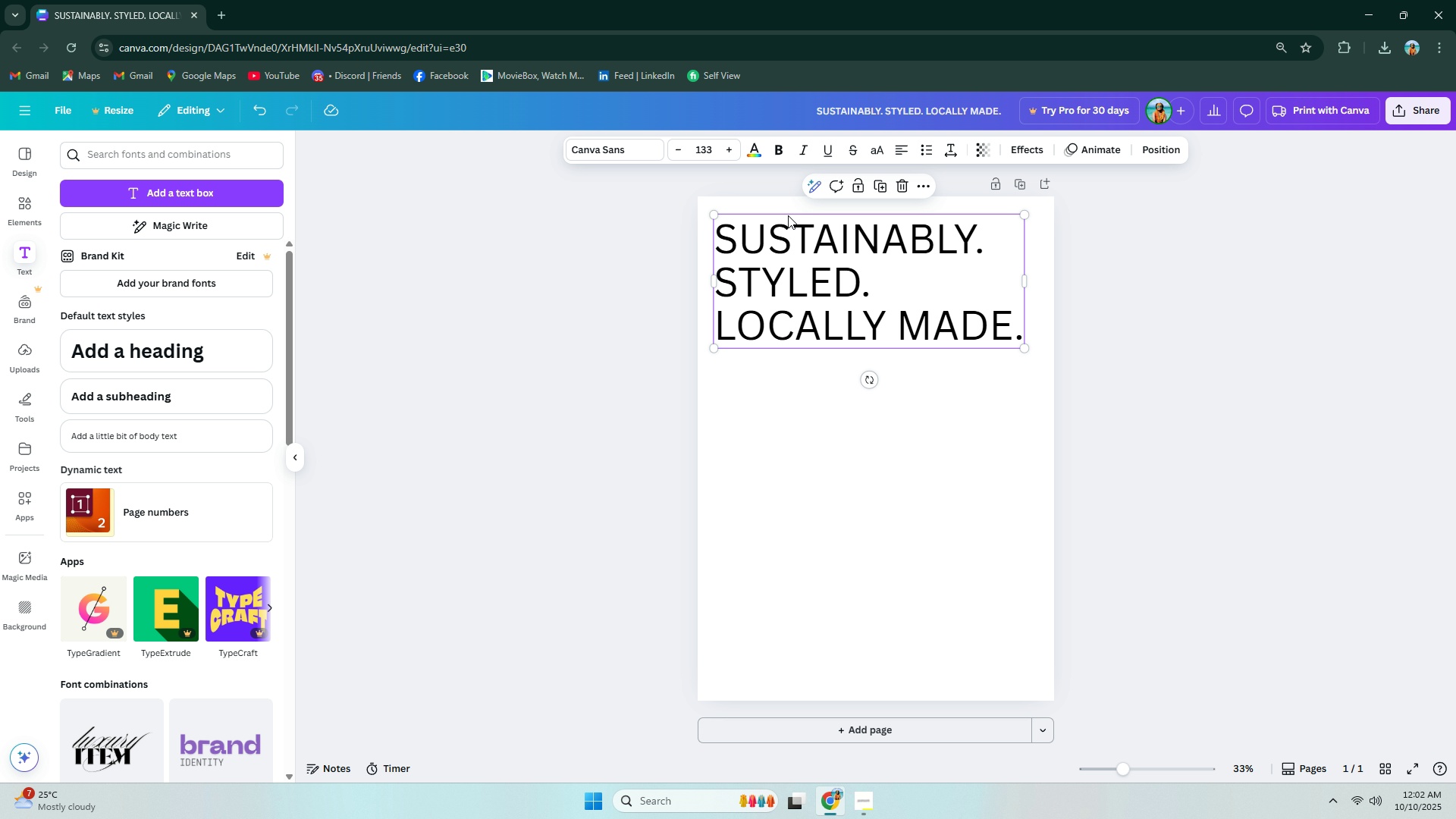 
left_click([749, 148])
 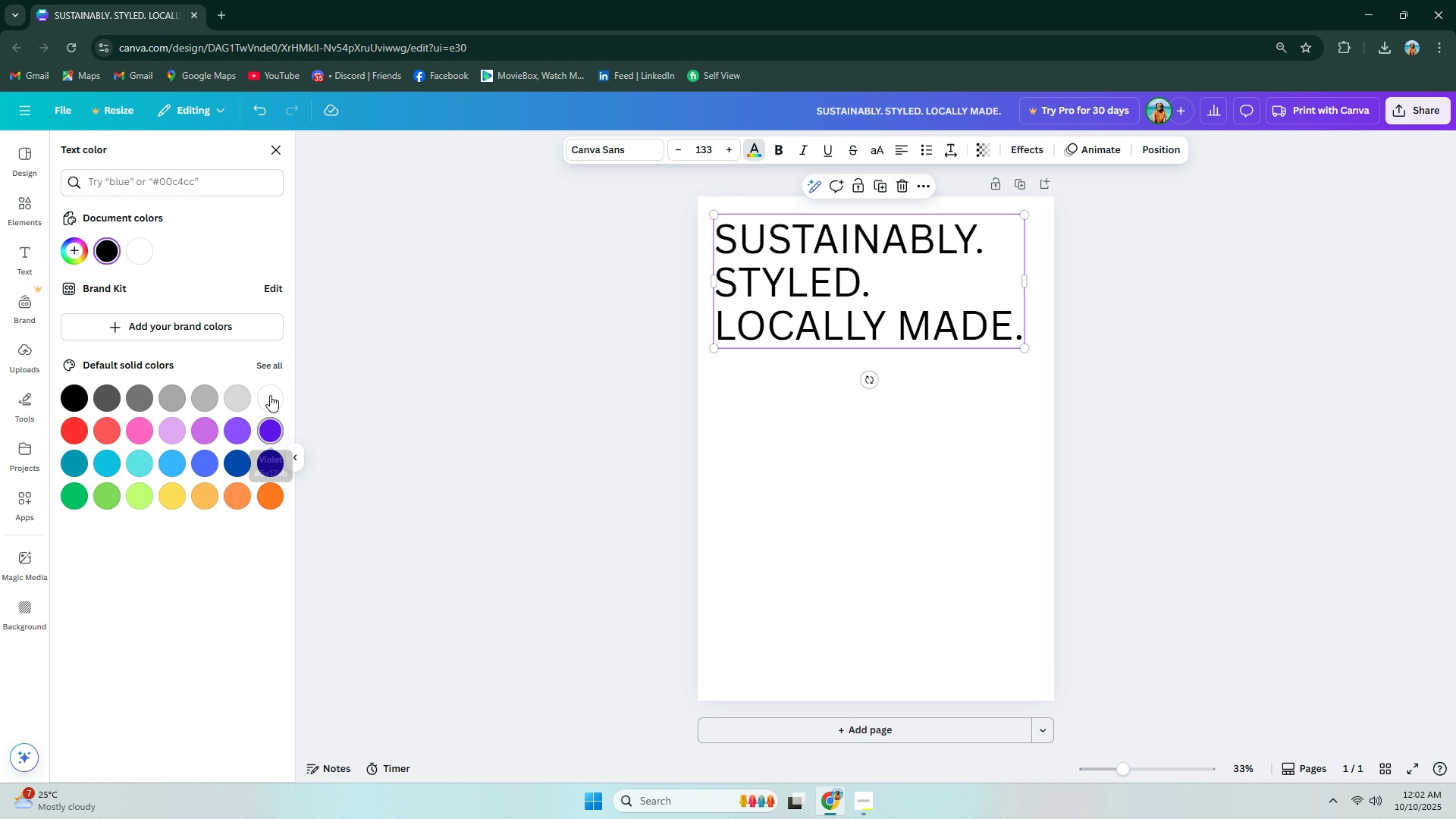 
left_click([272, 363])
 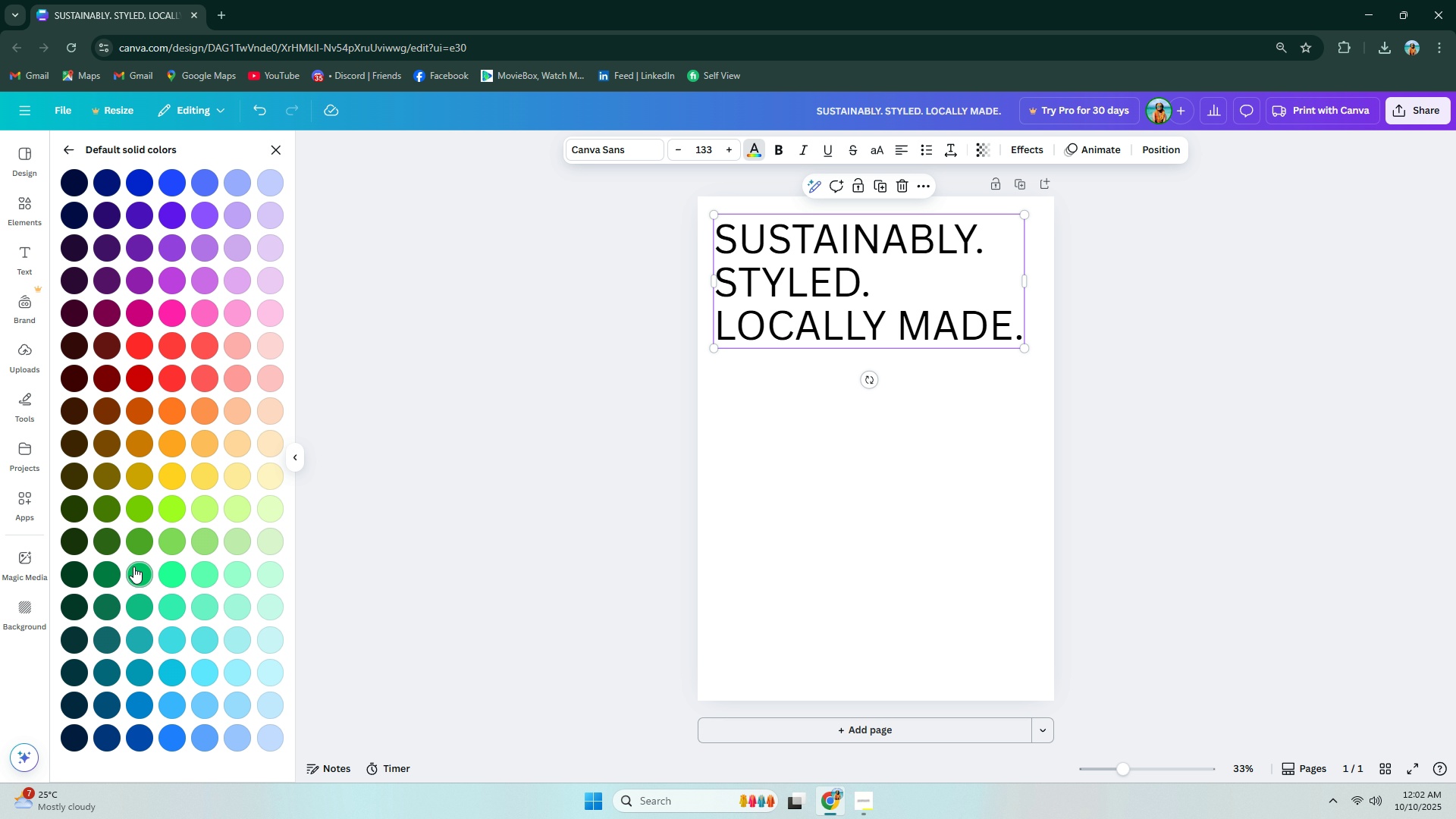 
left_click([131, 542])
 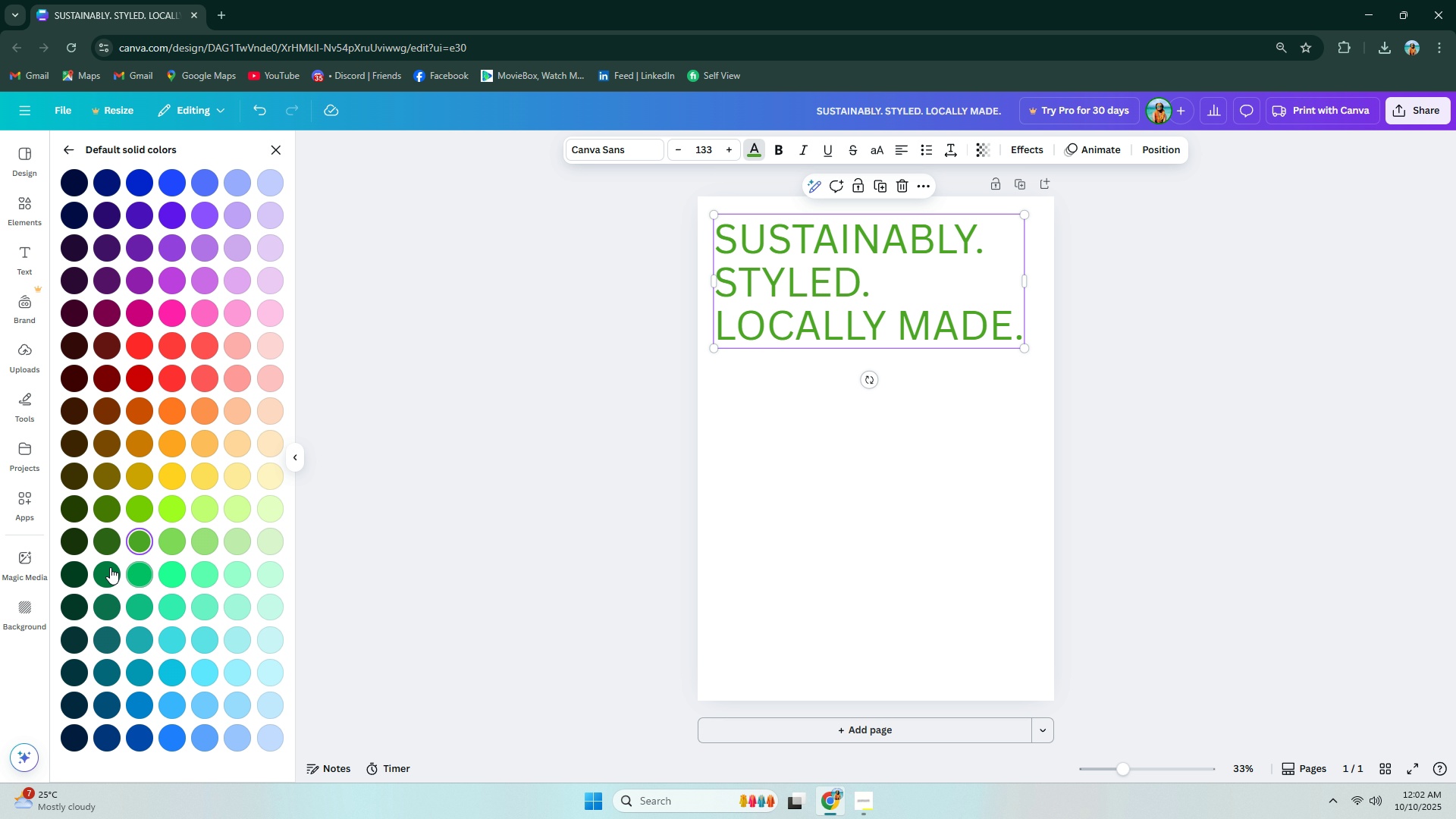 
left_click([102, 567])
 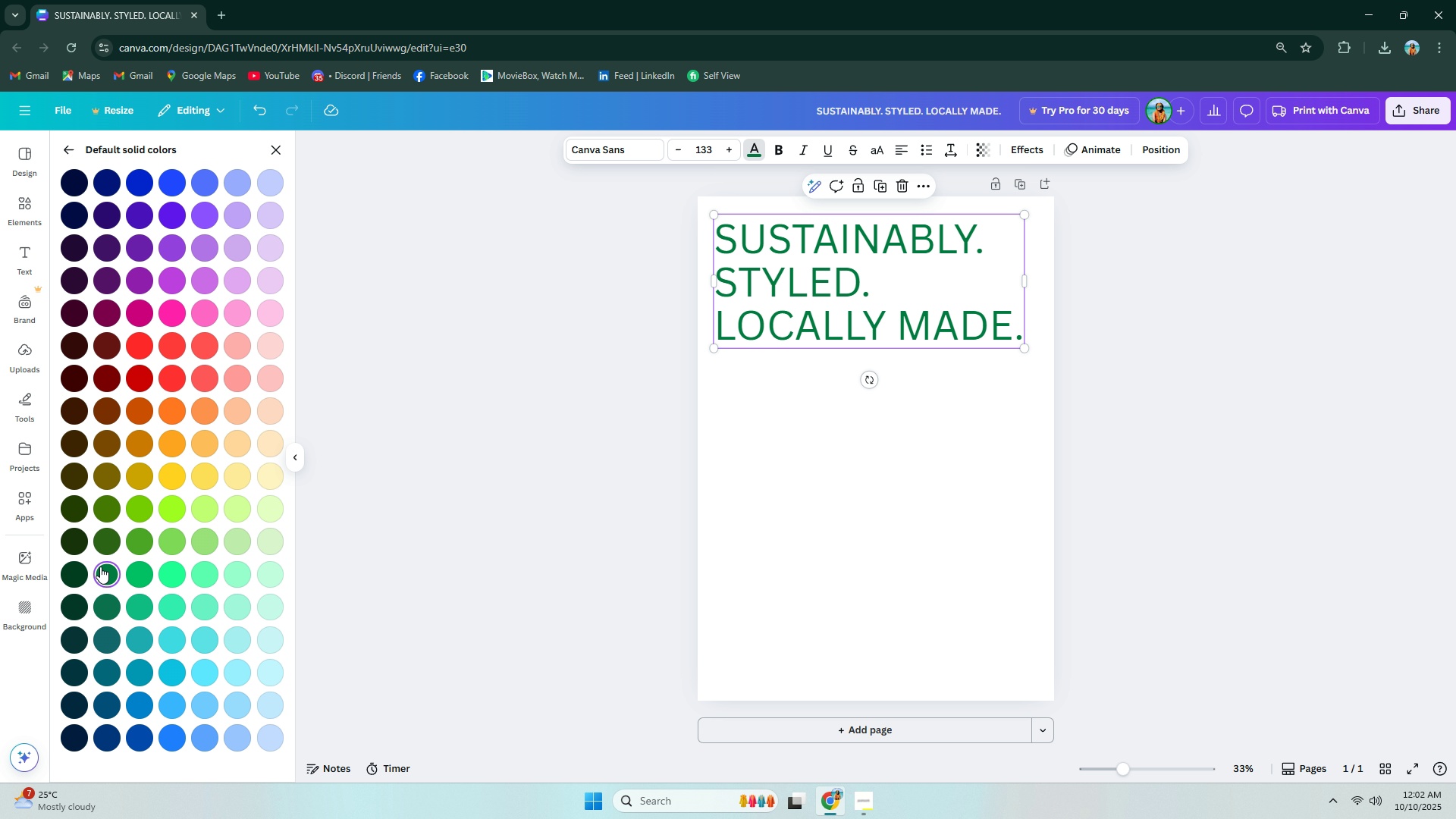 
left_click([110, 543])
 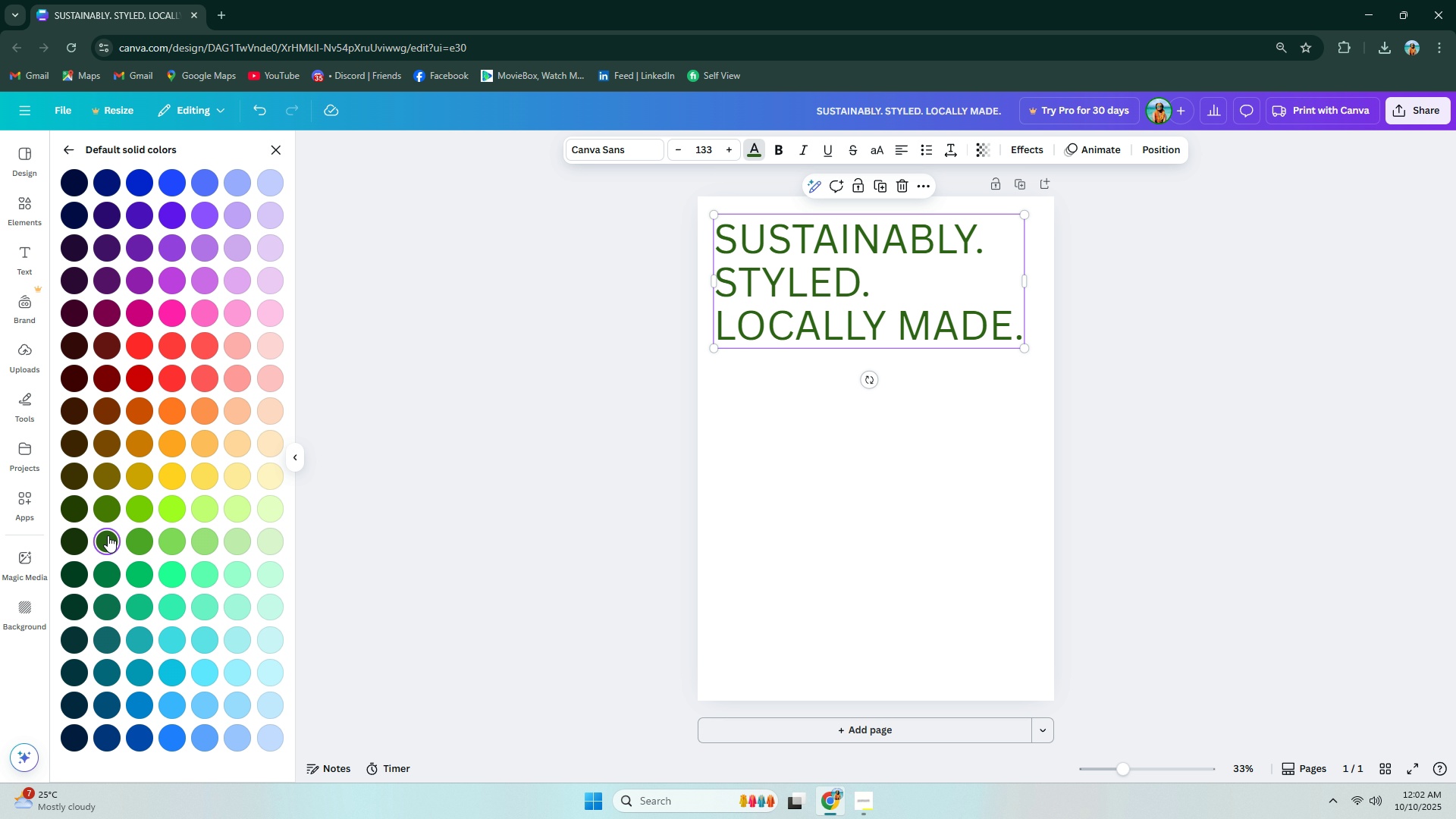 
left_click([104, 516])
 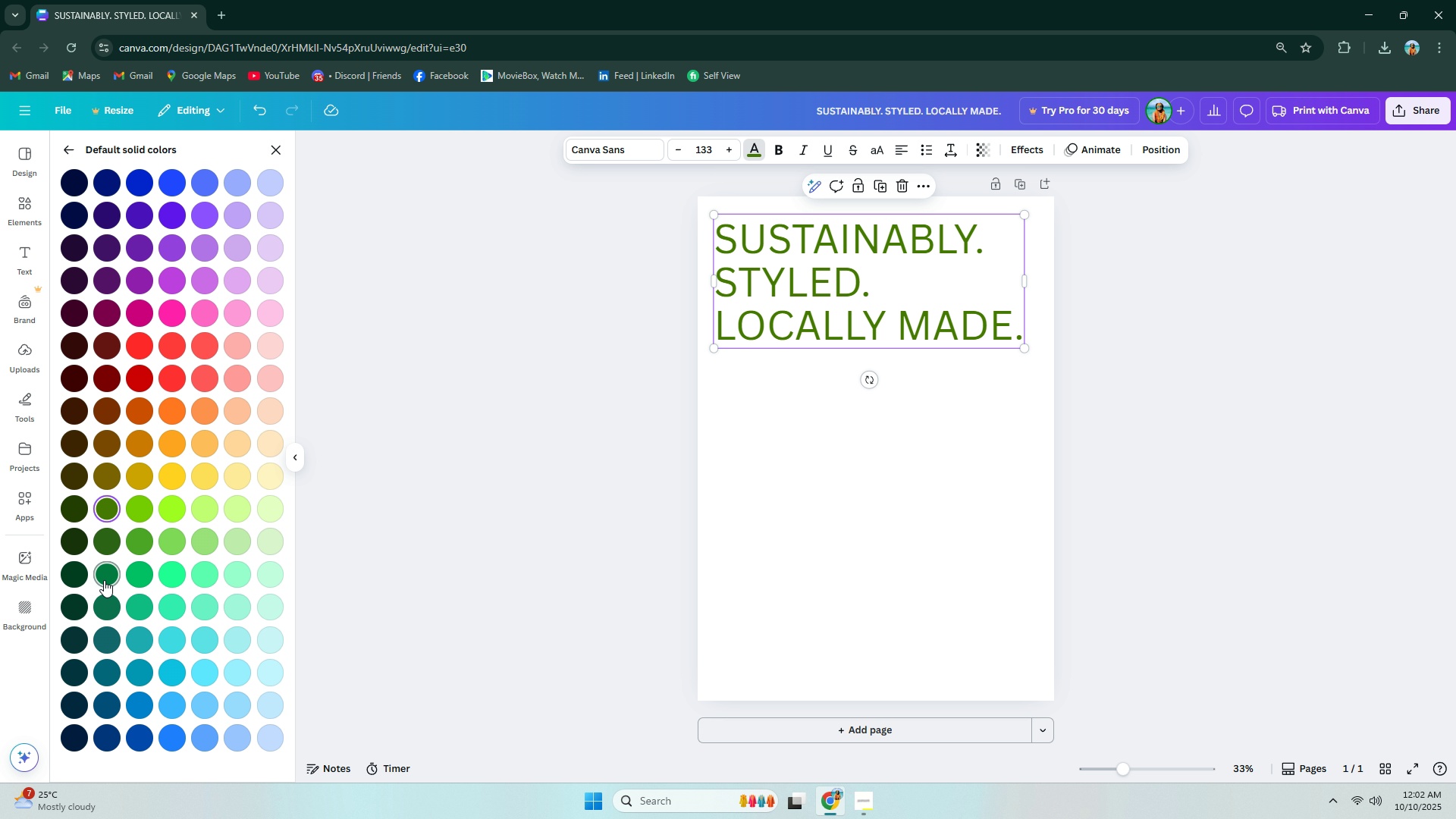 
left_click([104, 580])
 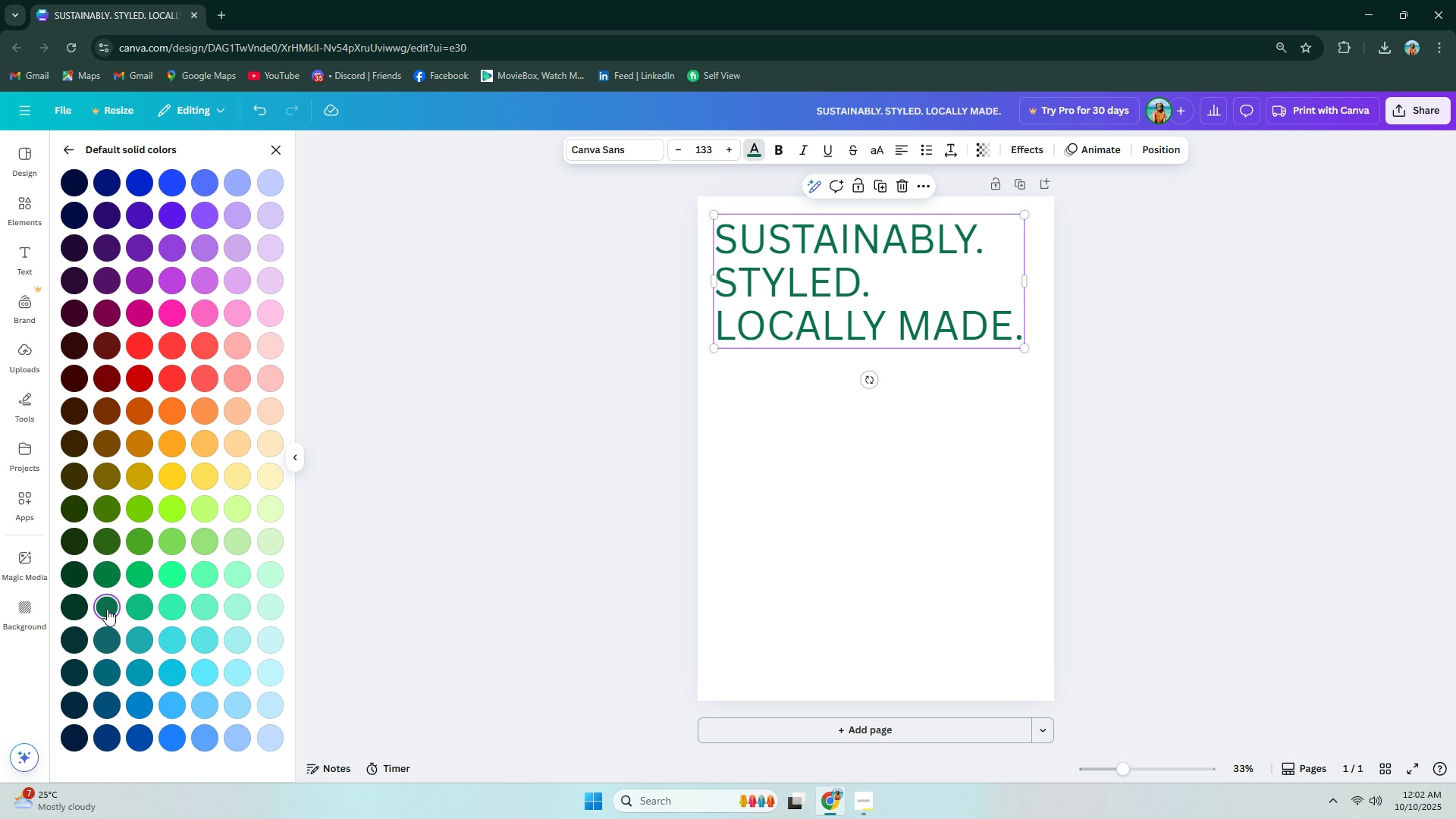 
left_click([751, 426])
 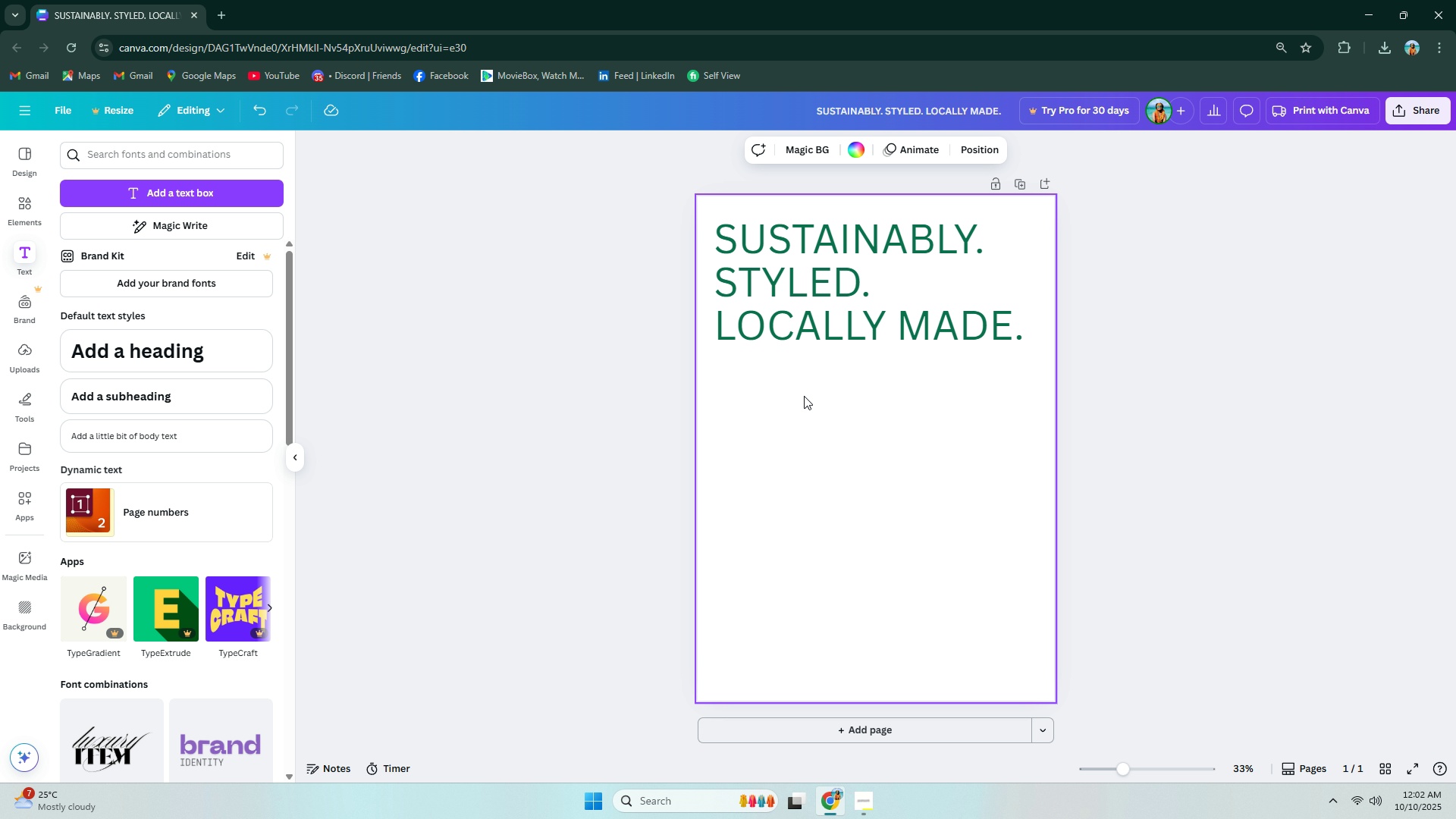 
left_click([852, 306])
 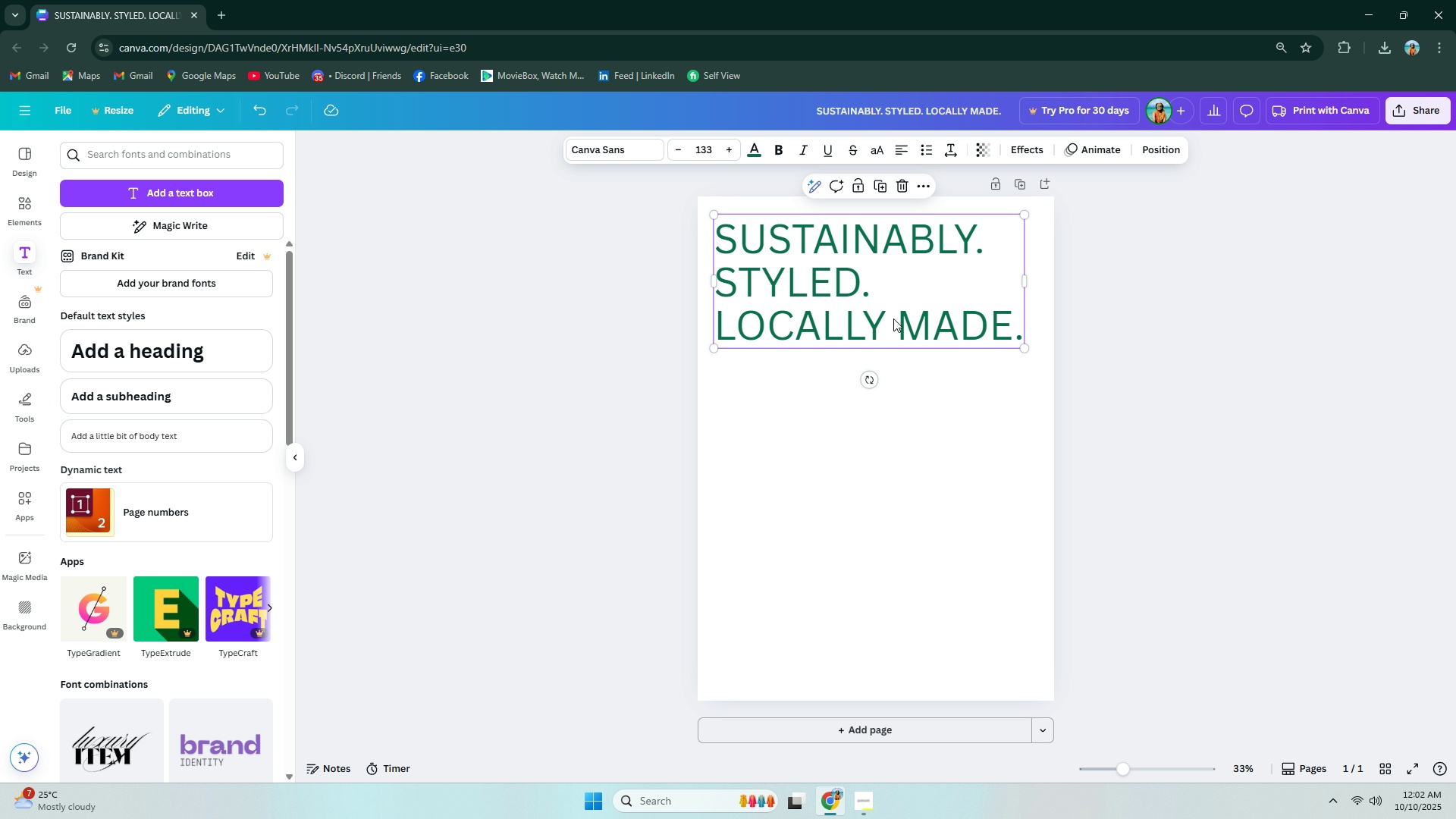 
left_click([902, 436])
 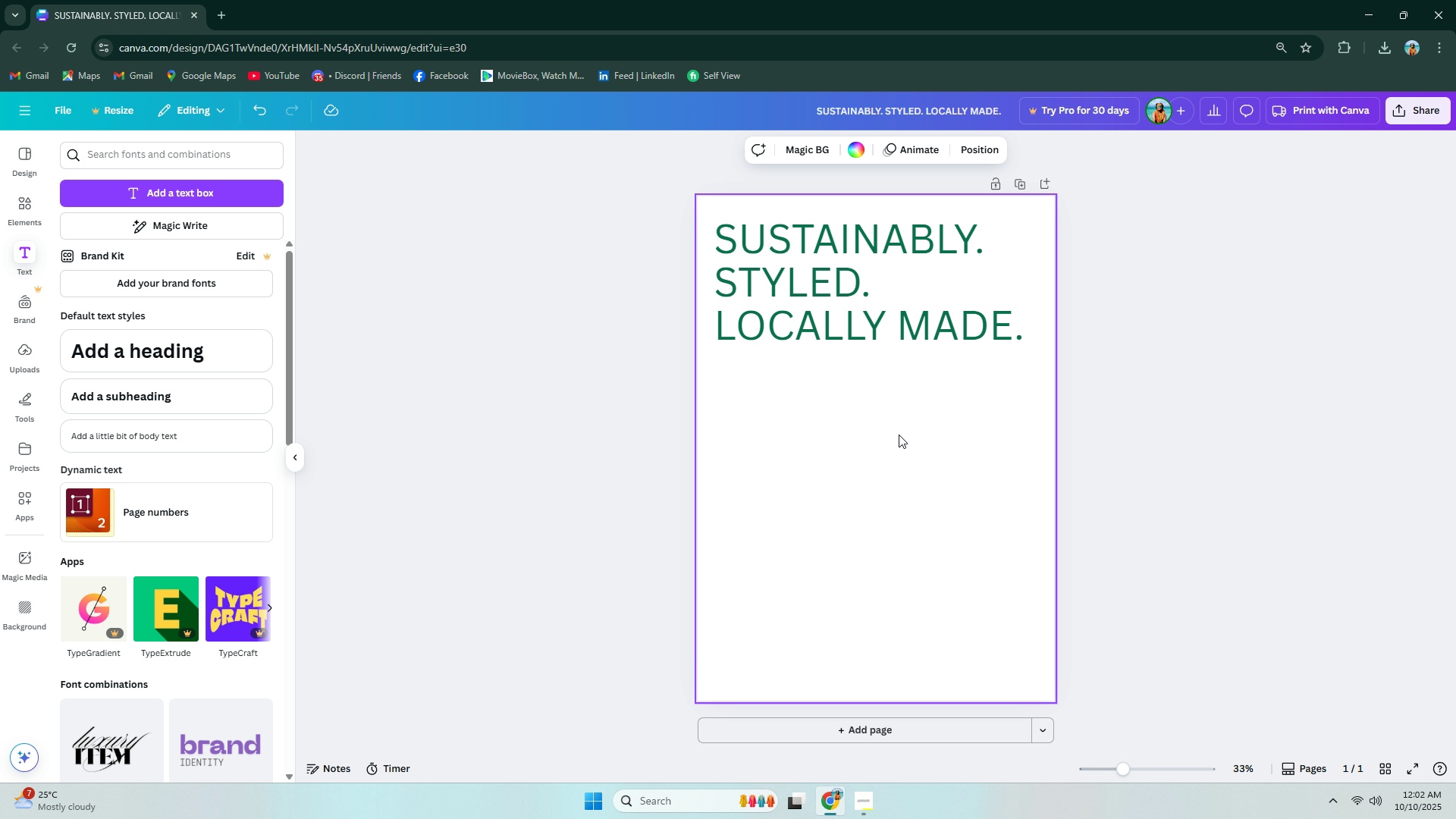 
wait(10.84)
 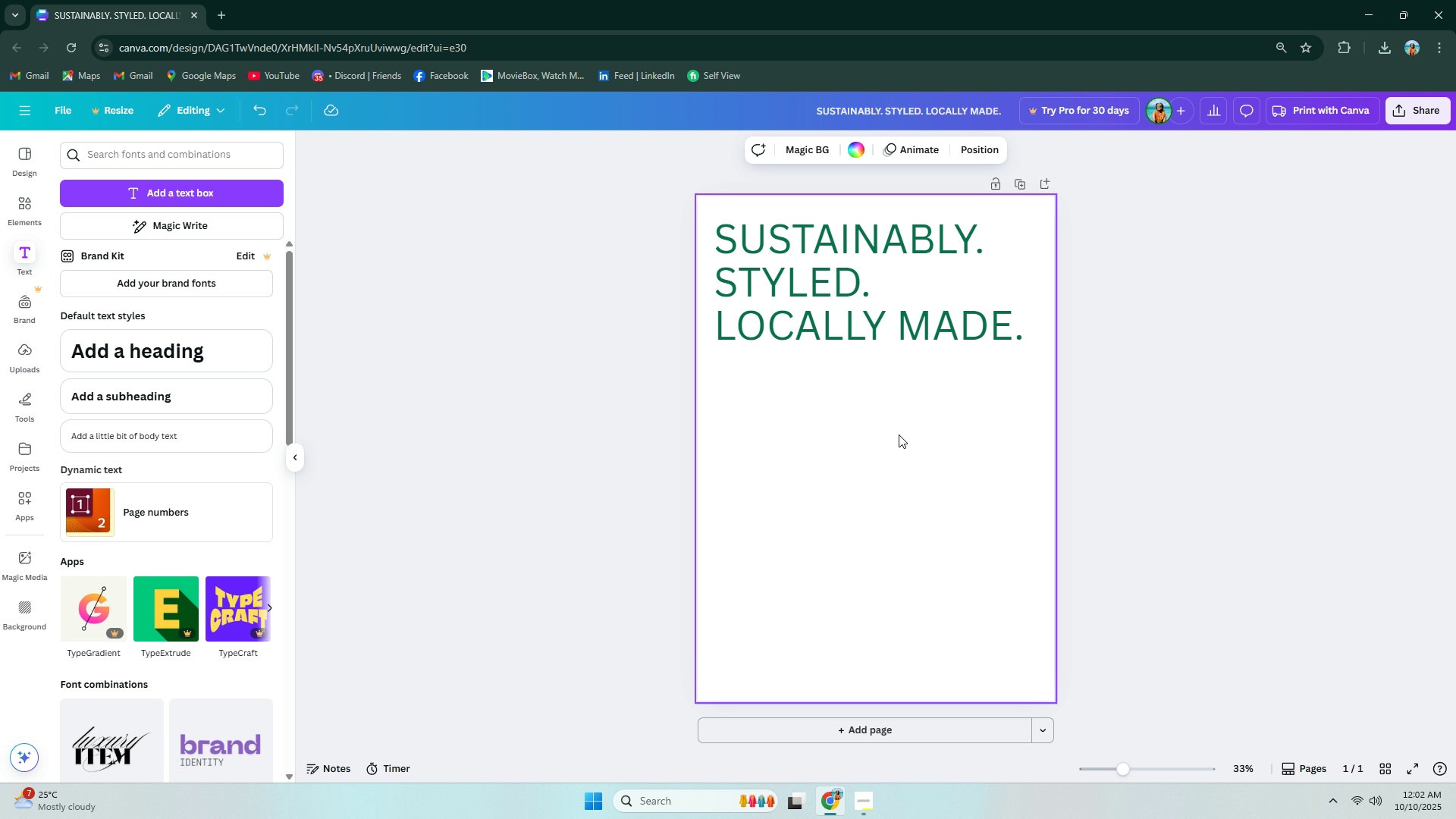 
left_click([26, 168])
 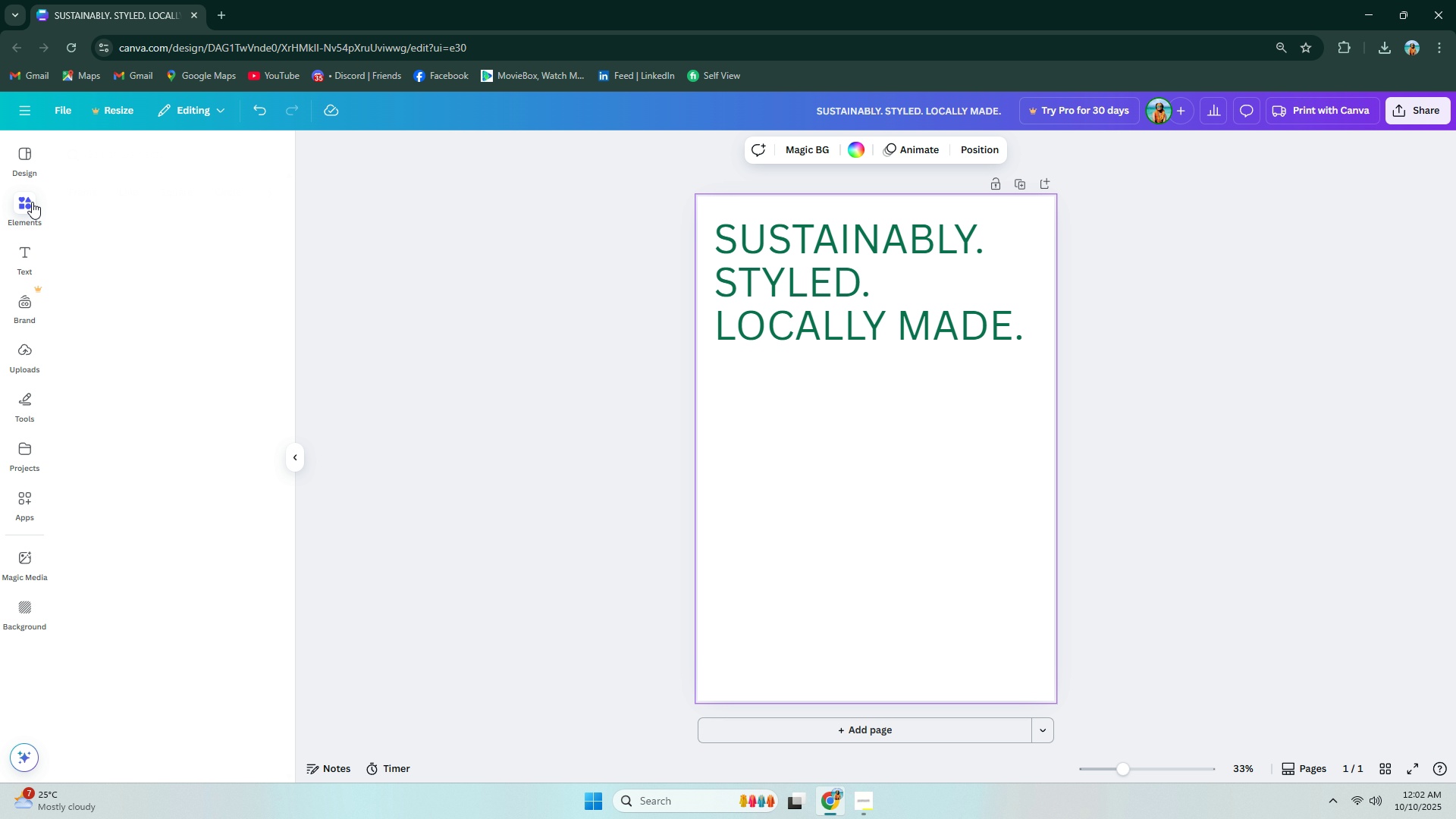 
left_click([32, 202])
 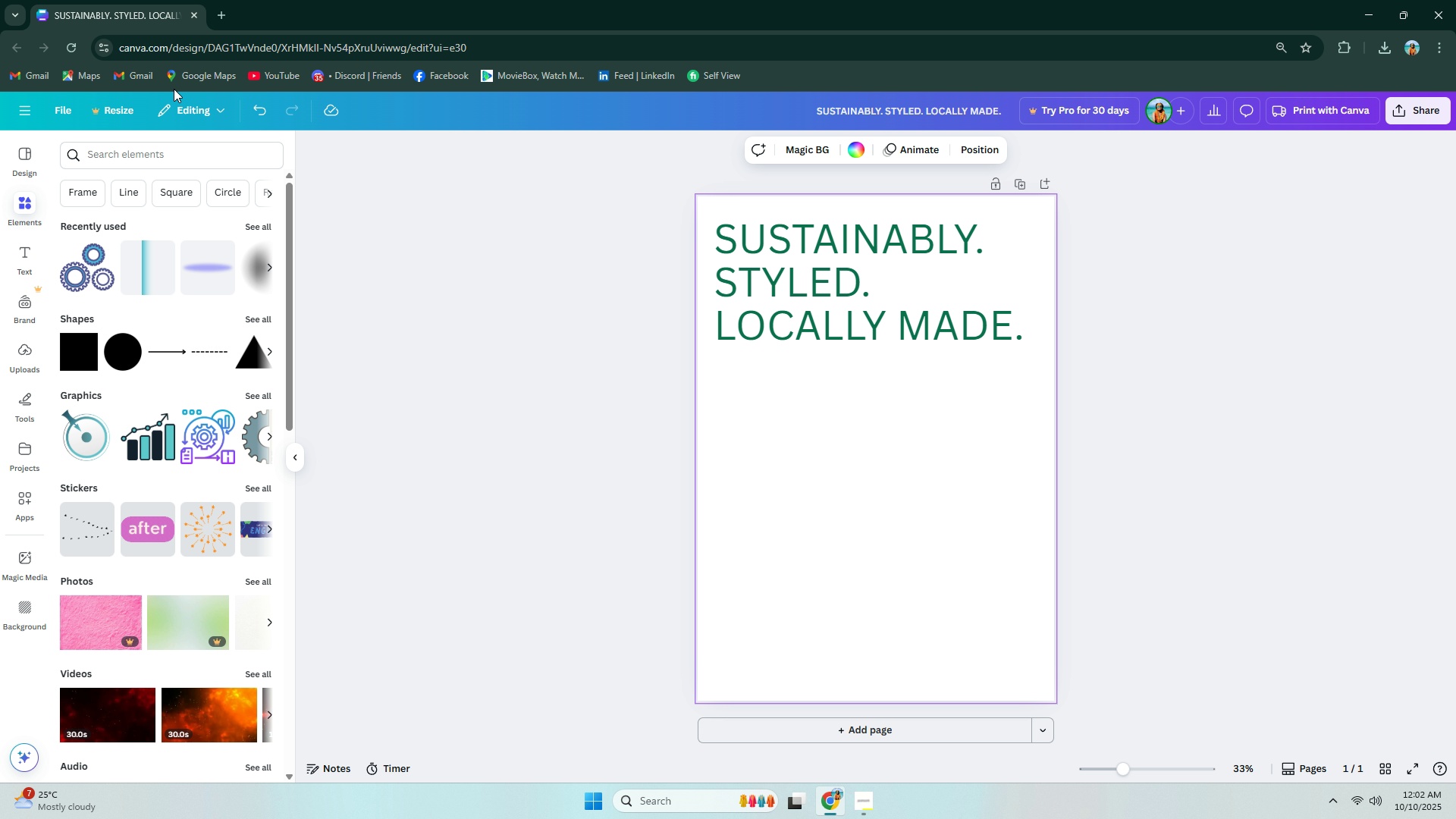 
double_click([227, 45])
 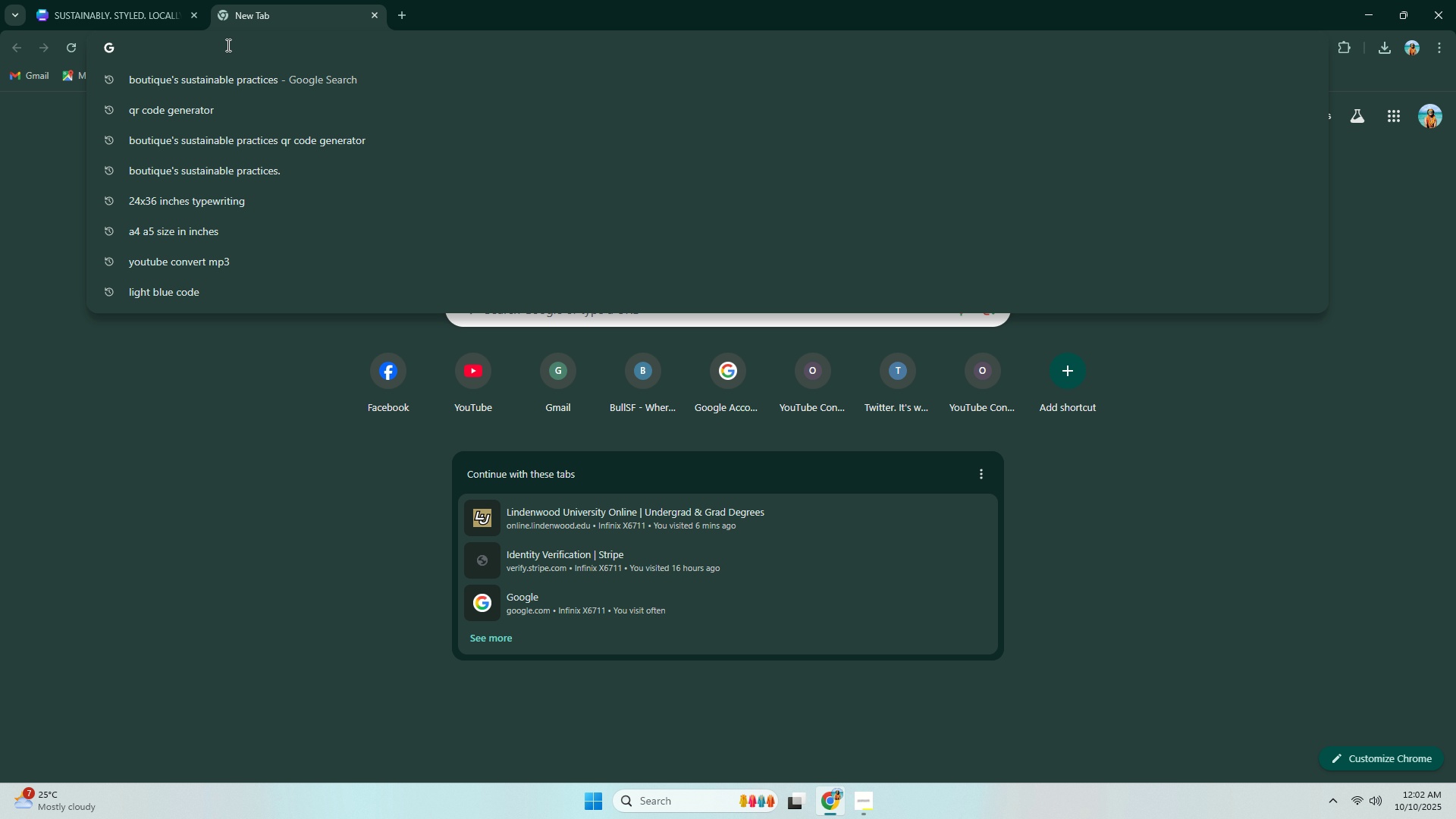 
type(PEXEL)
 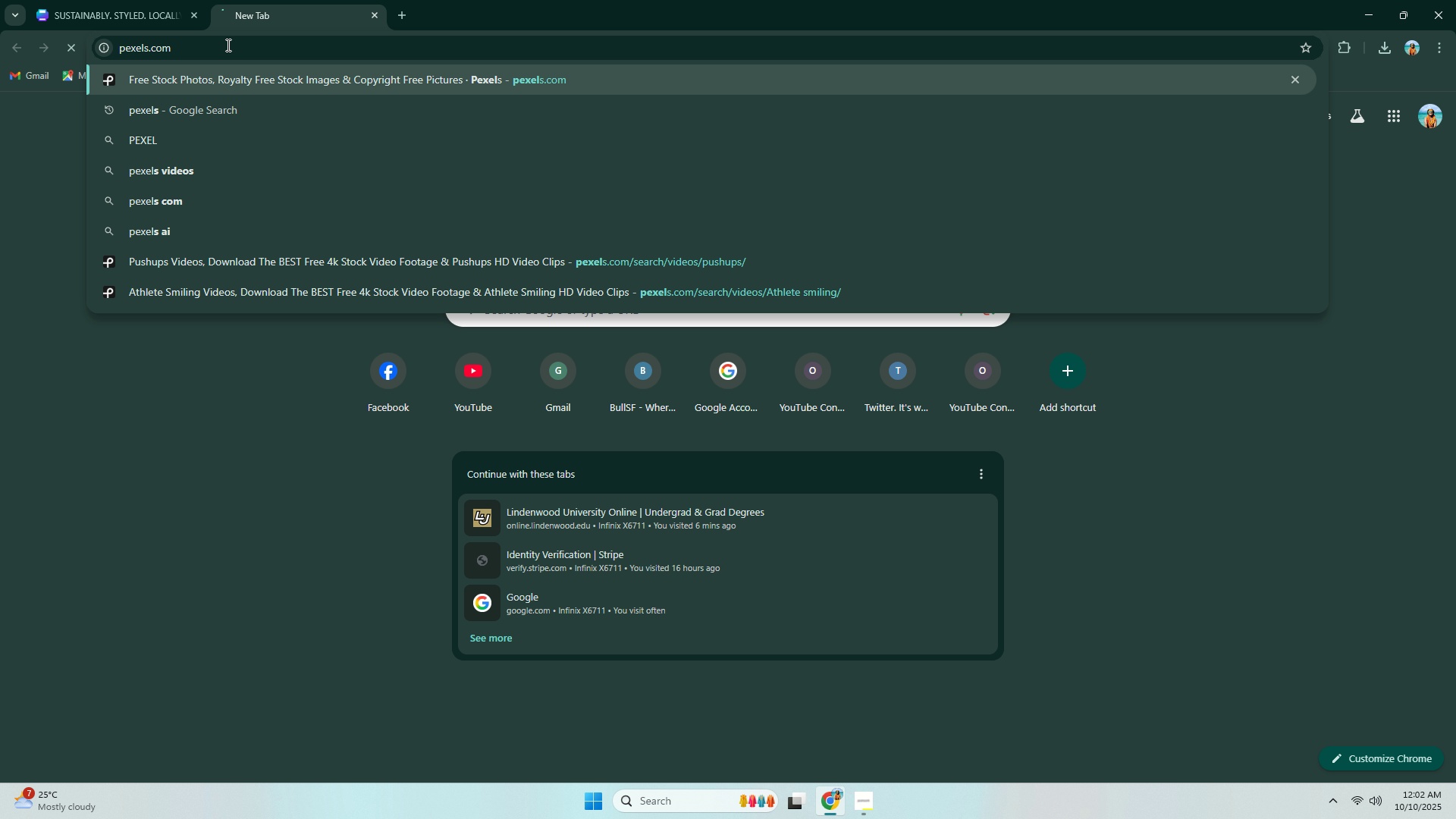 
key(Enter)
 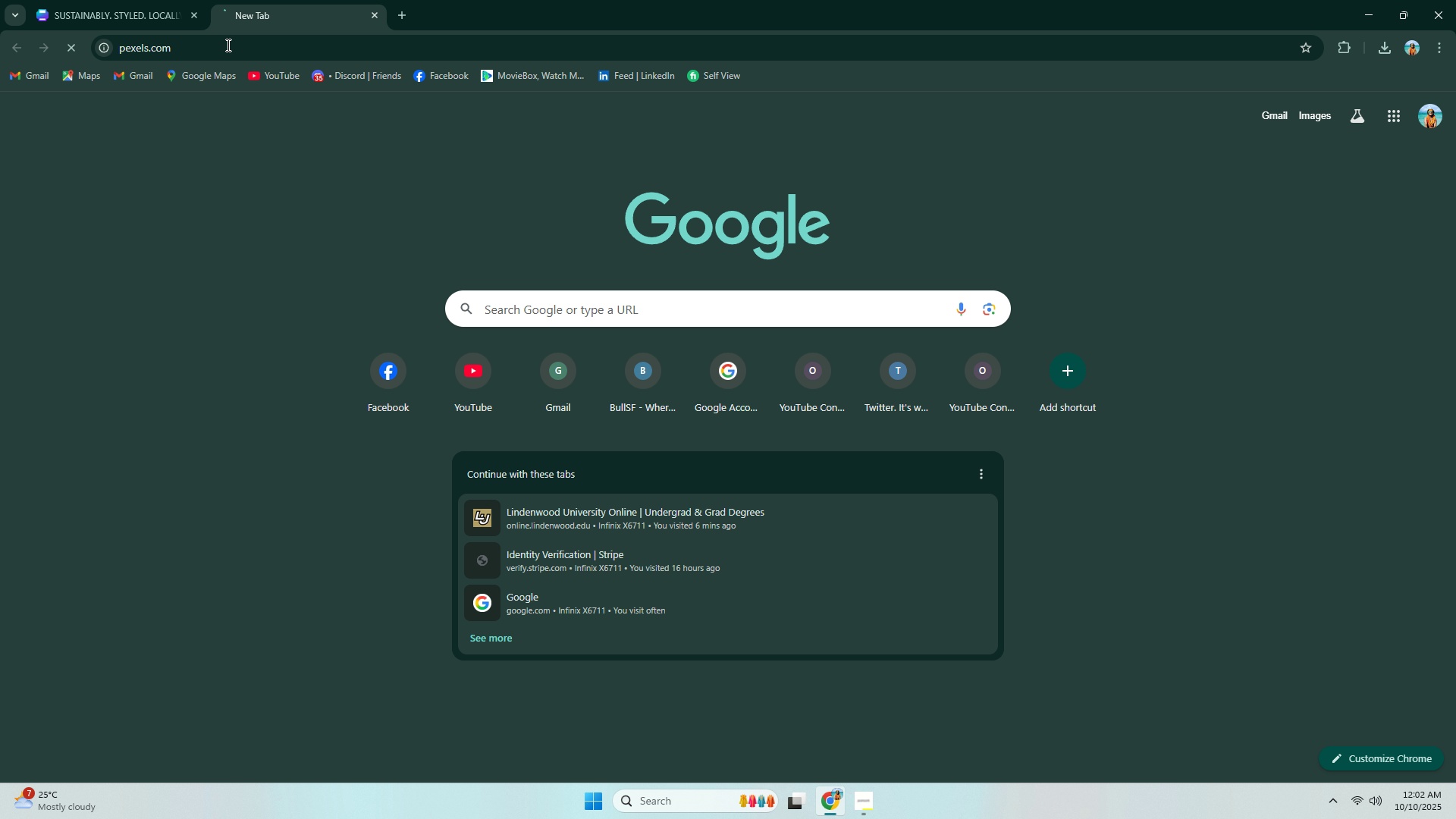 
key(CapsLock)
 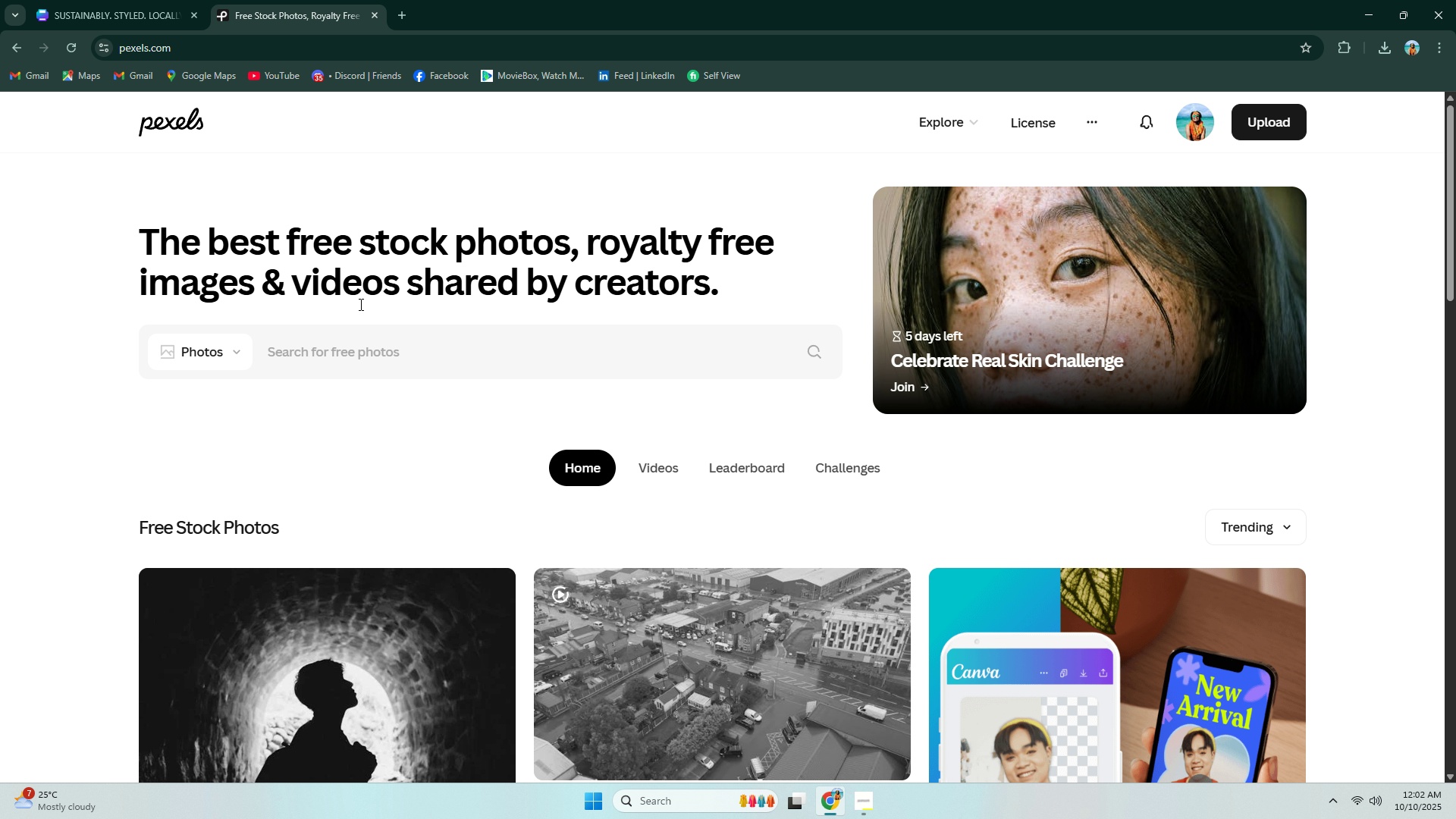 
left_click([348, 347])
 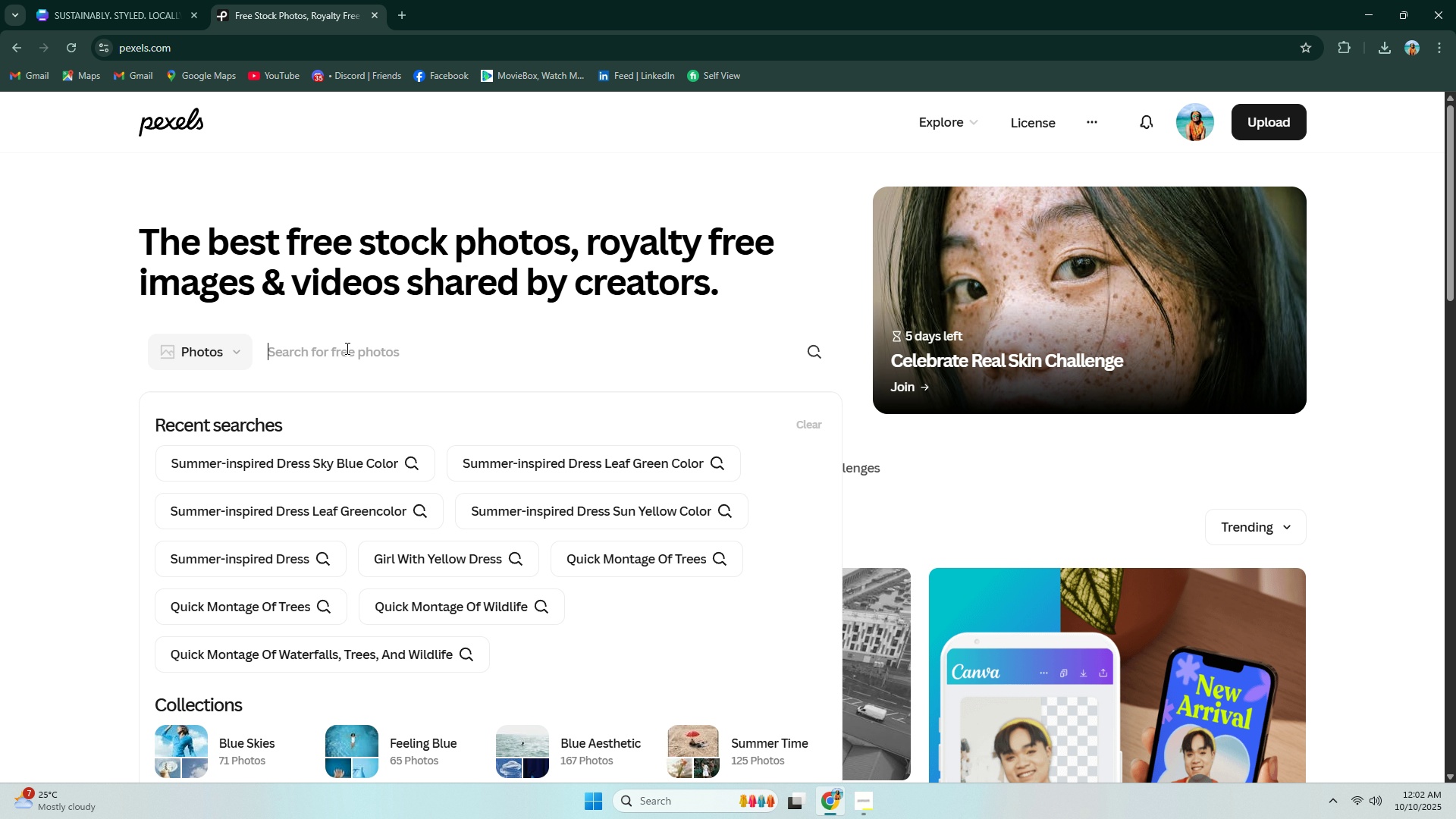 
type(a girl co)
key(Backspace)
type(utting fabric)
 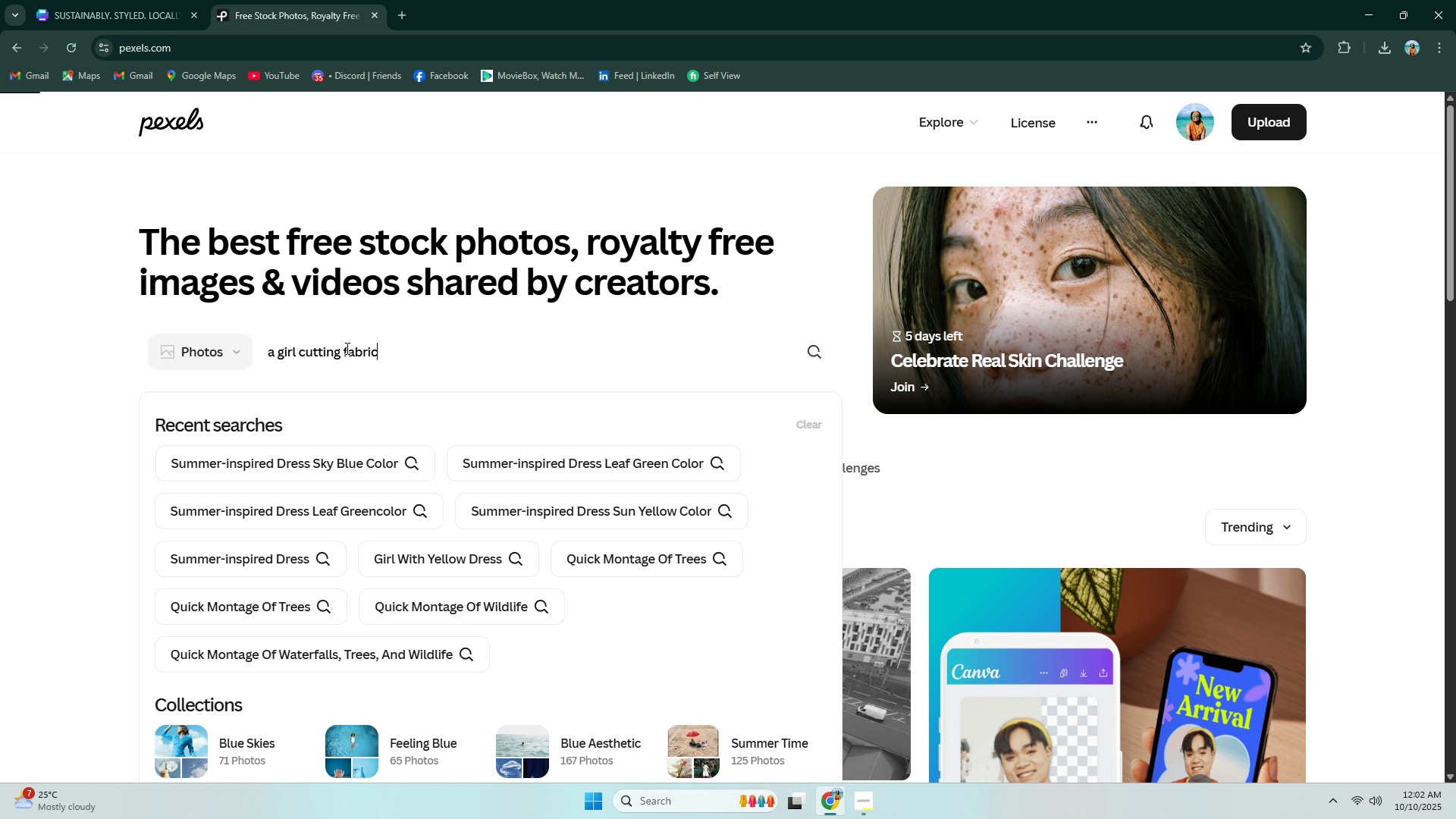 
key(Enter)
 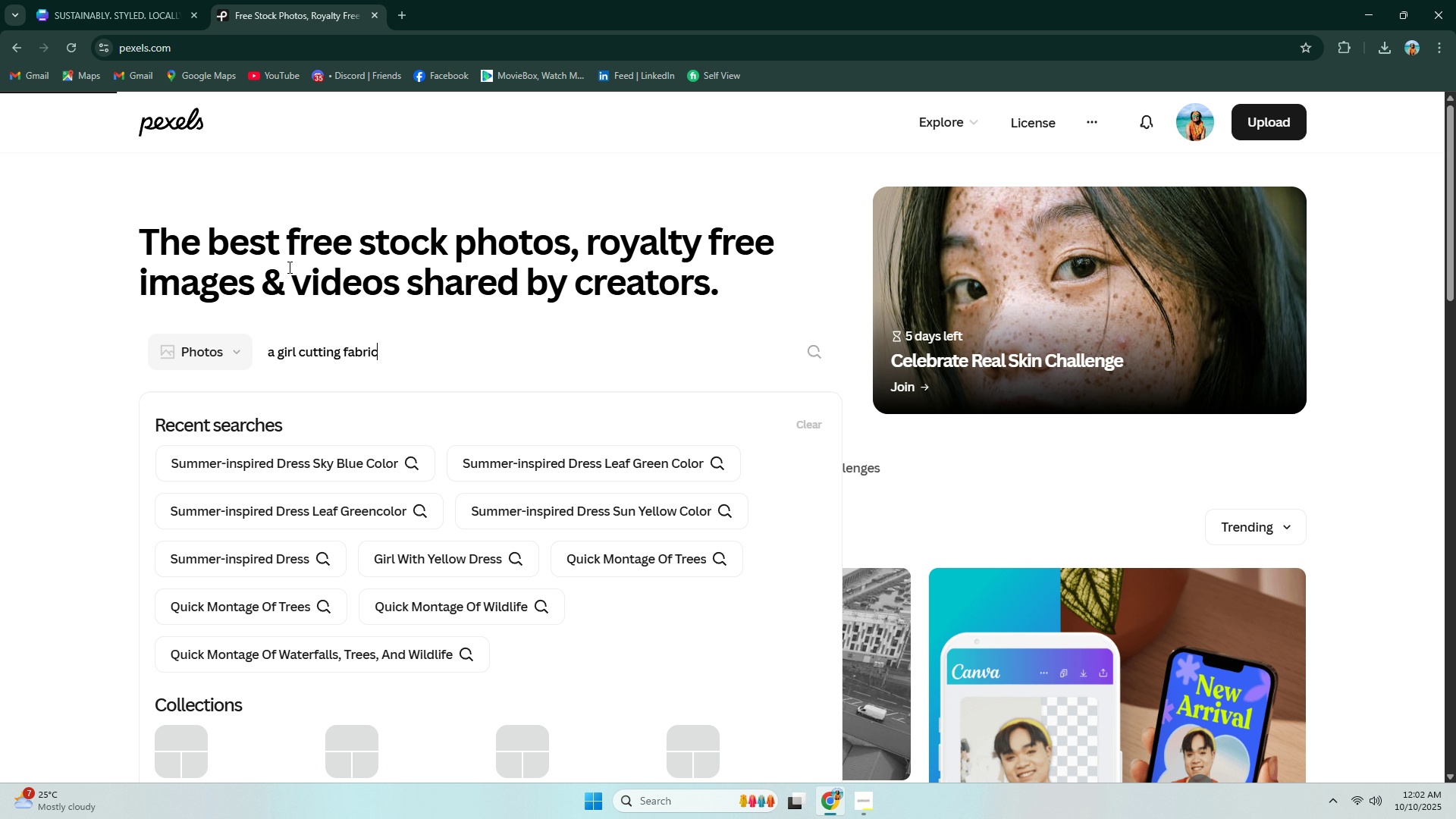 
scroll: coordinate [187, 237], scroll_direction: down, amount: 15.0
 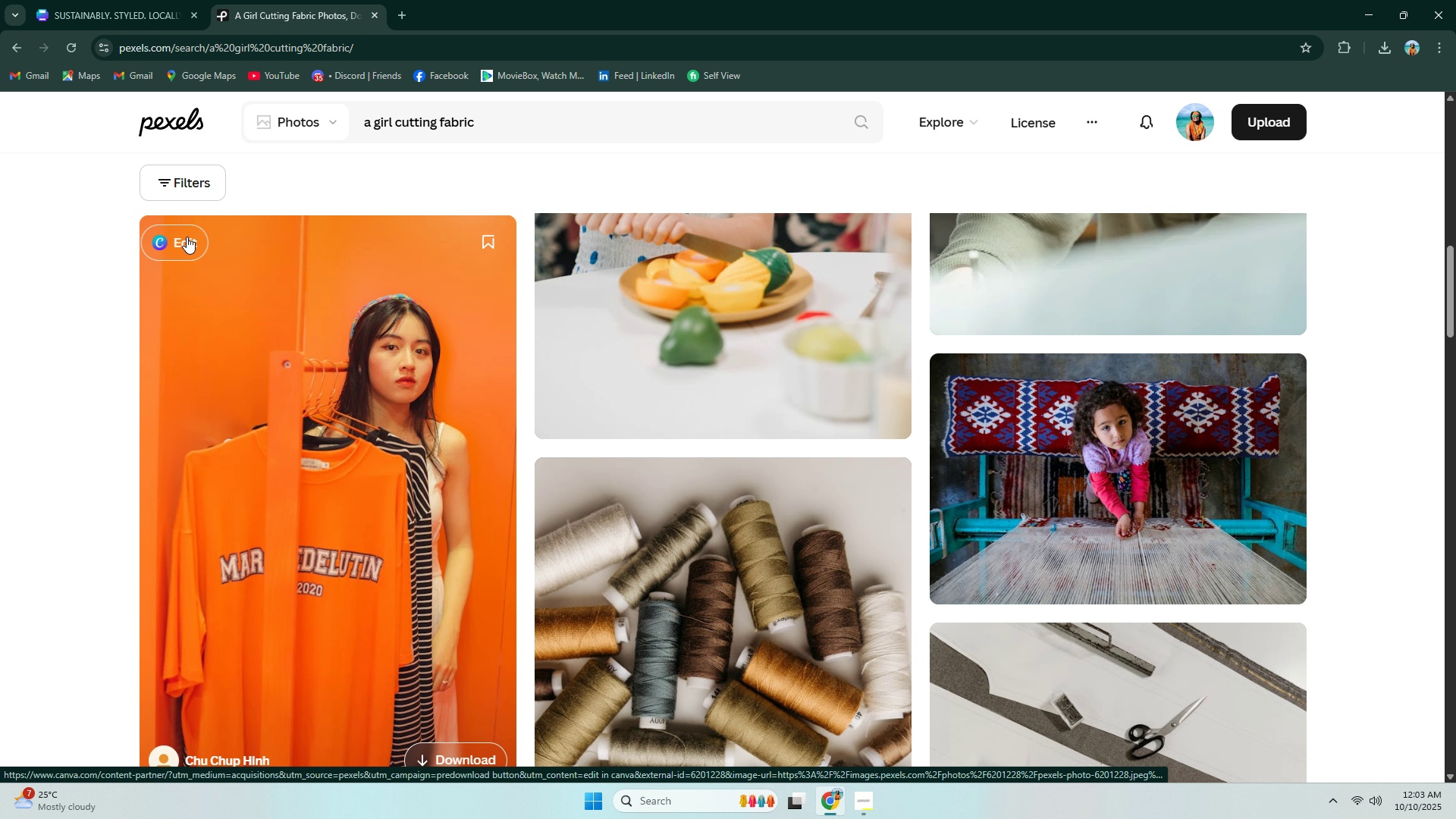 
scroll: coordinate [186, 237], scroll_direction: up, amount: 10.0
 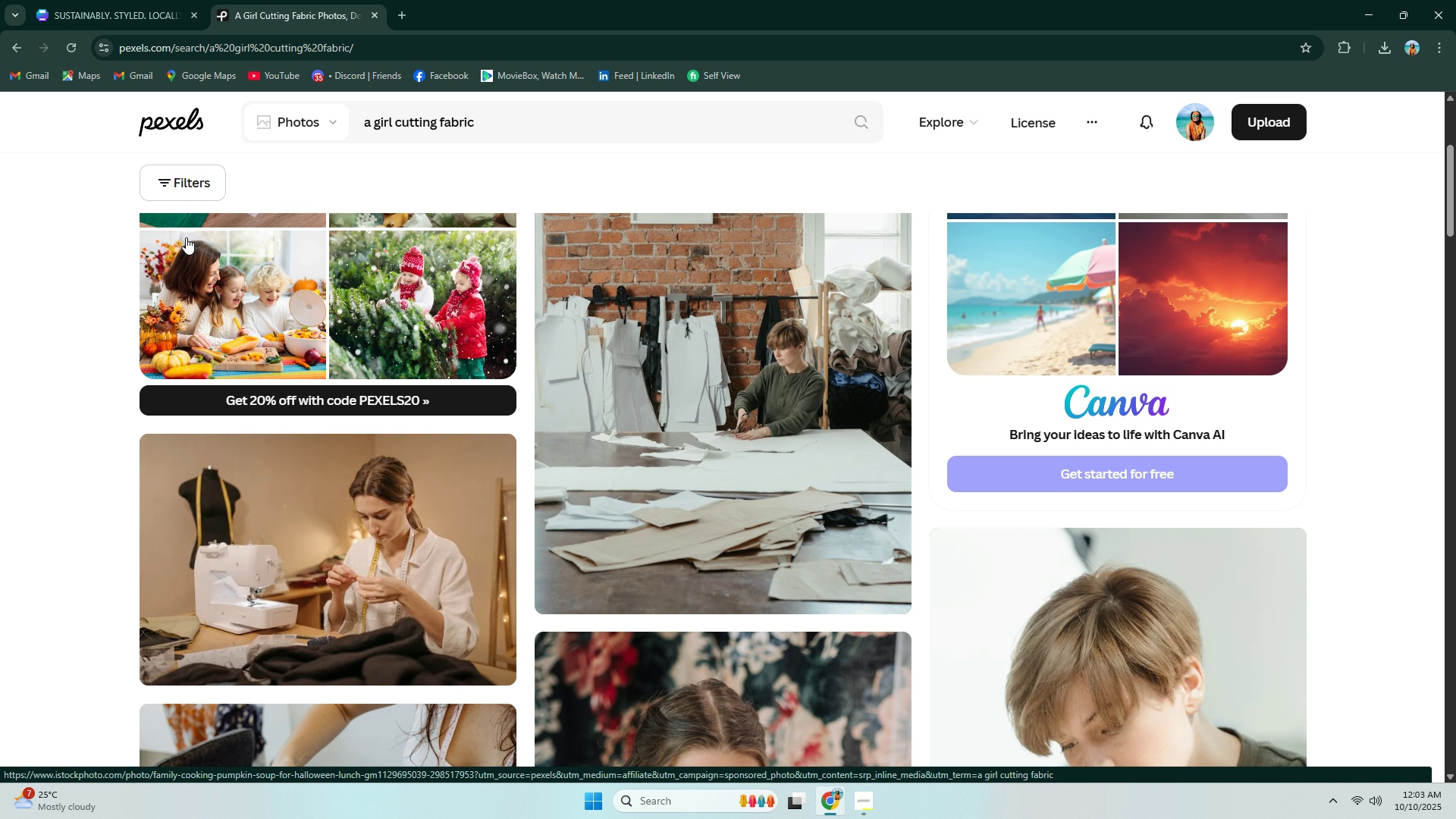 
scroll: coordinate [186, 336], scroll_direction: down, amount: 47.0
 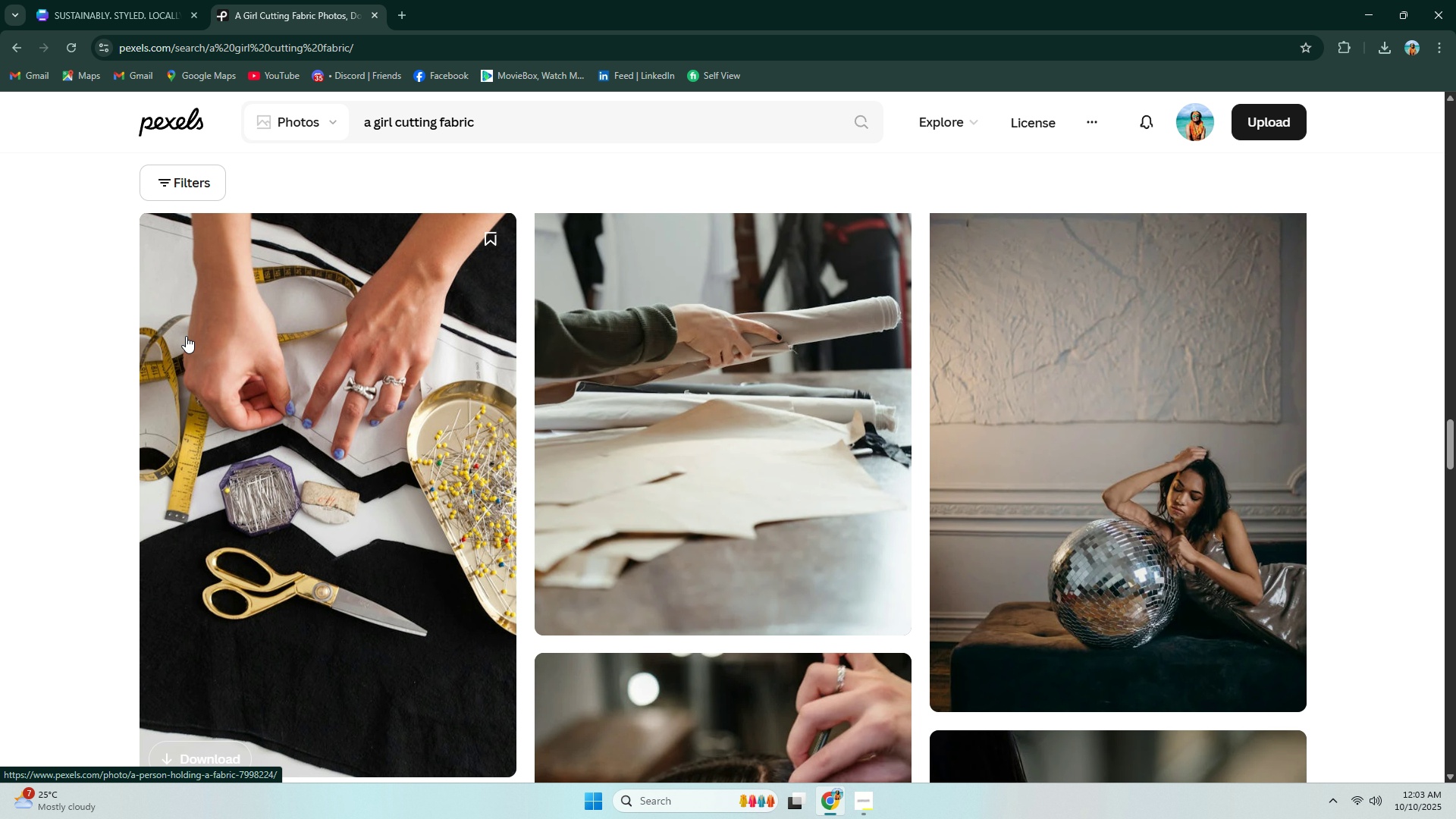 
scroll: coordinate [293, 546], scroll_direction: up, amount: 63.0
 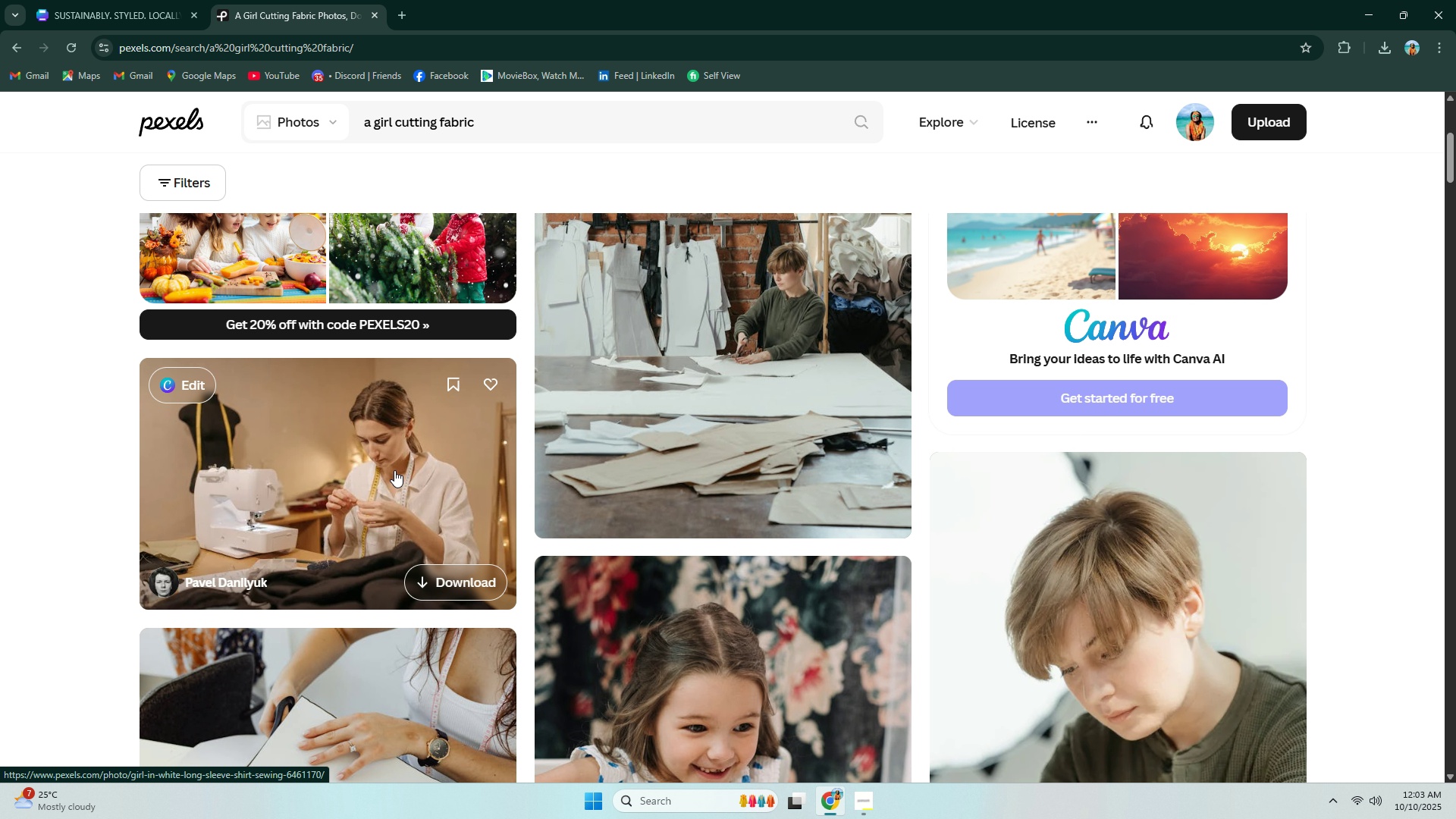 
left_click([394, 470])
 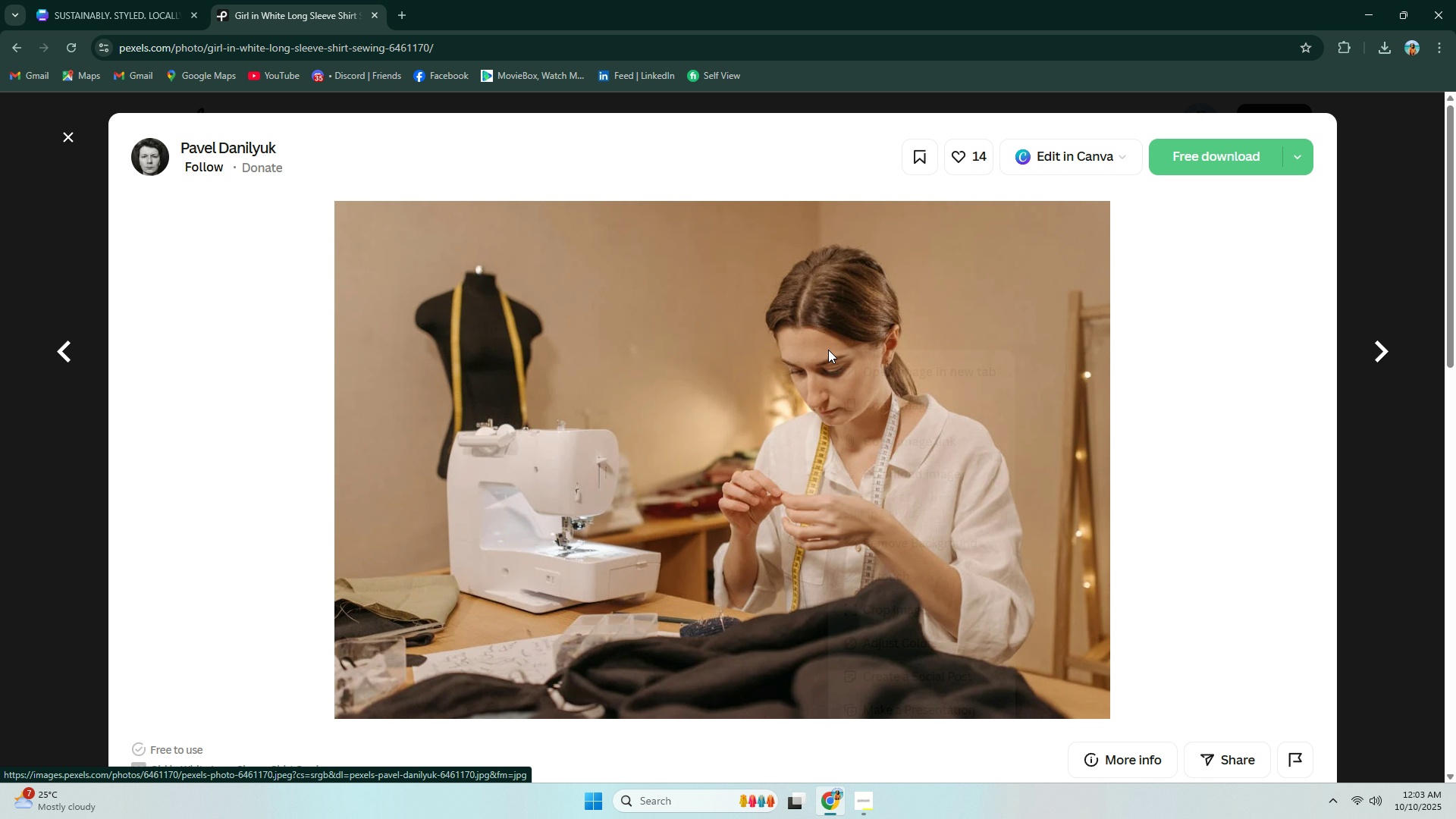 
left_click([883, 436])
 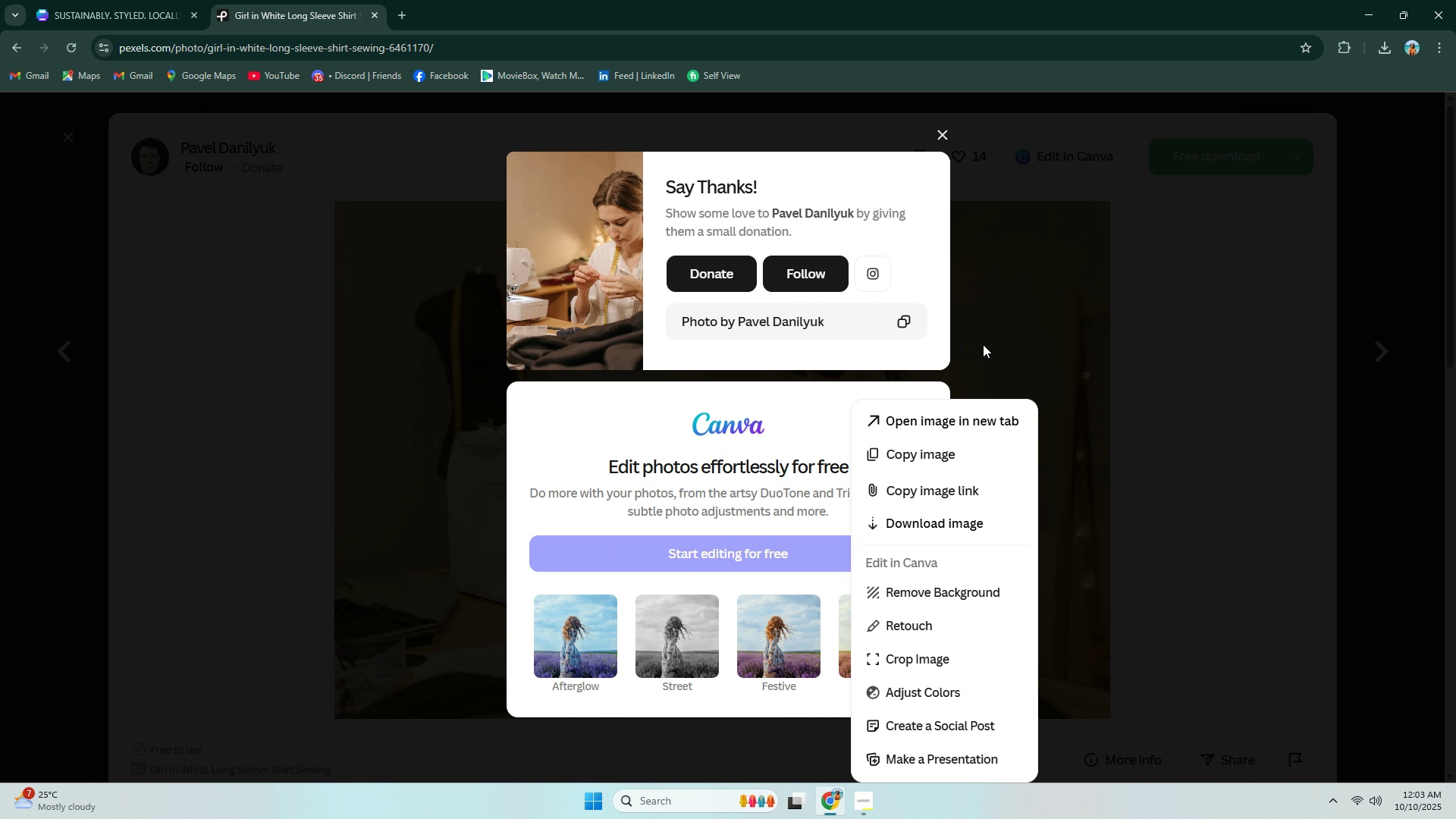 
left_click([1006, 236])
 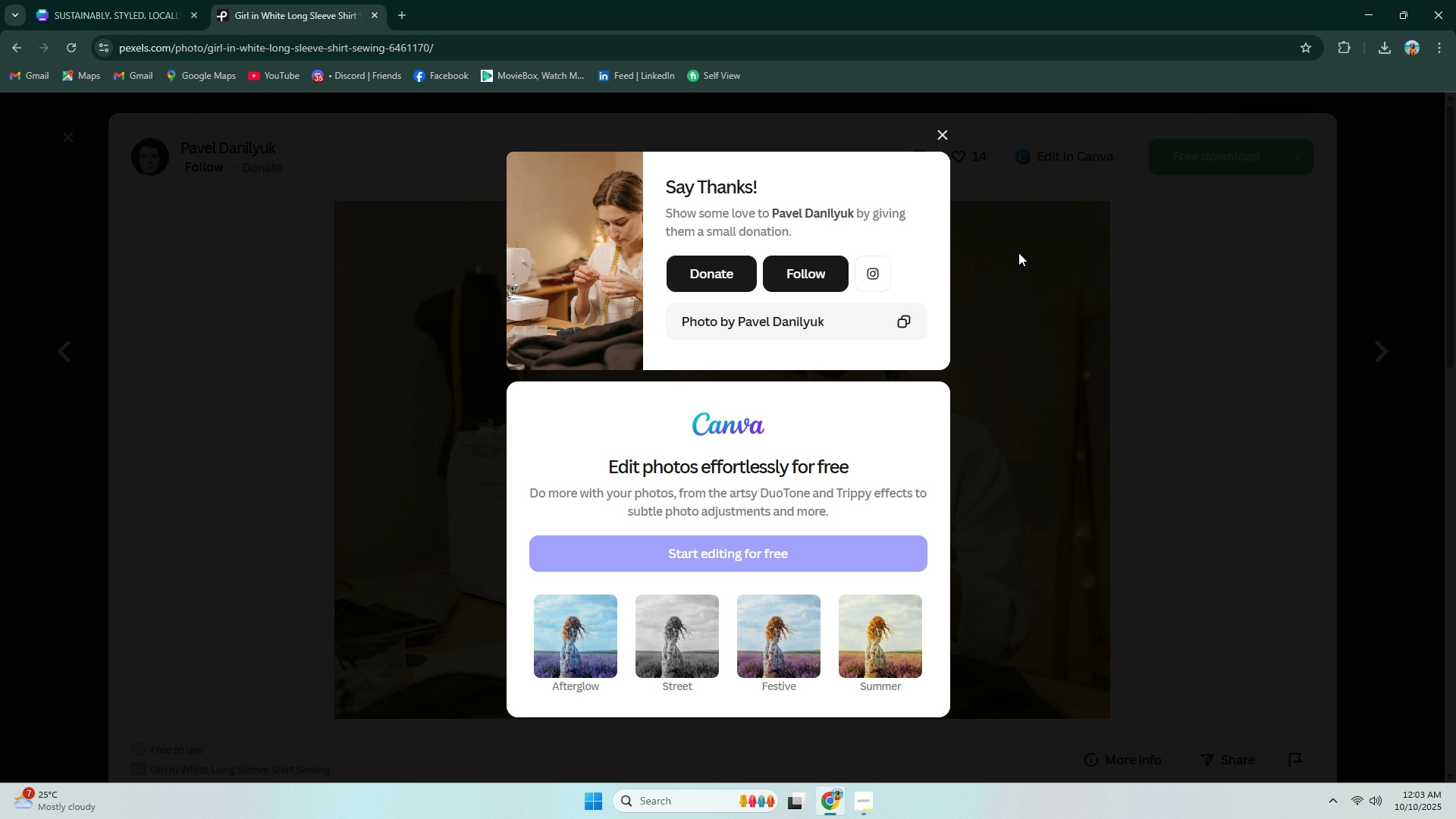 
left_click([1018, 253])
 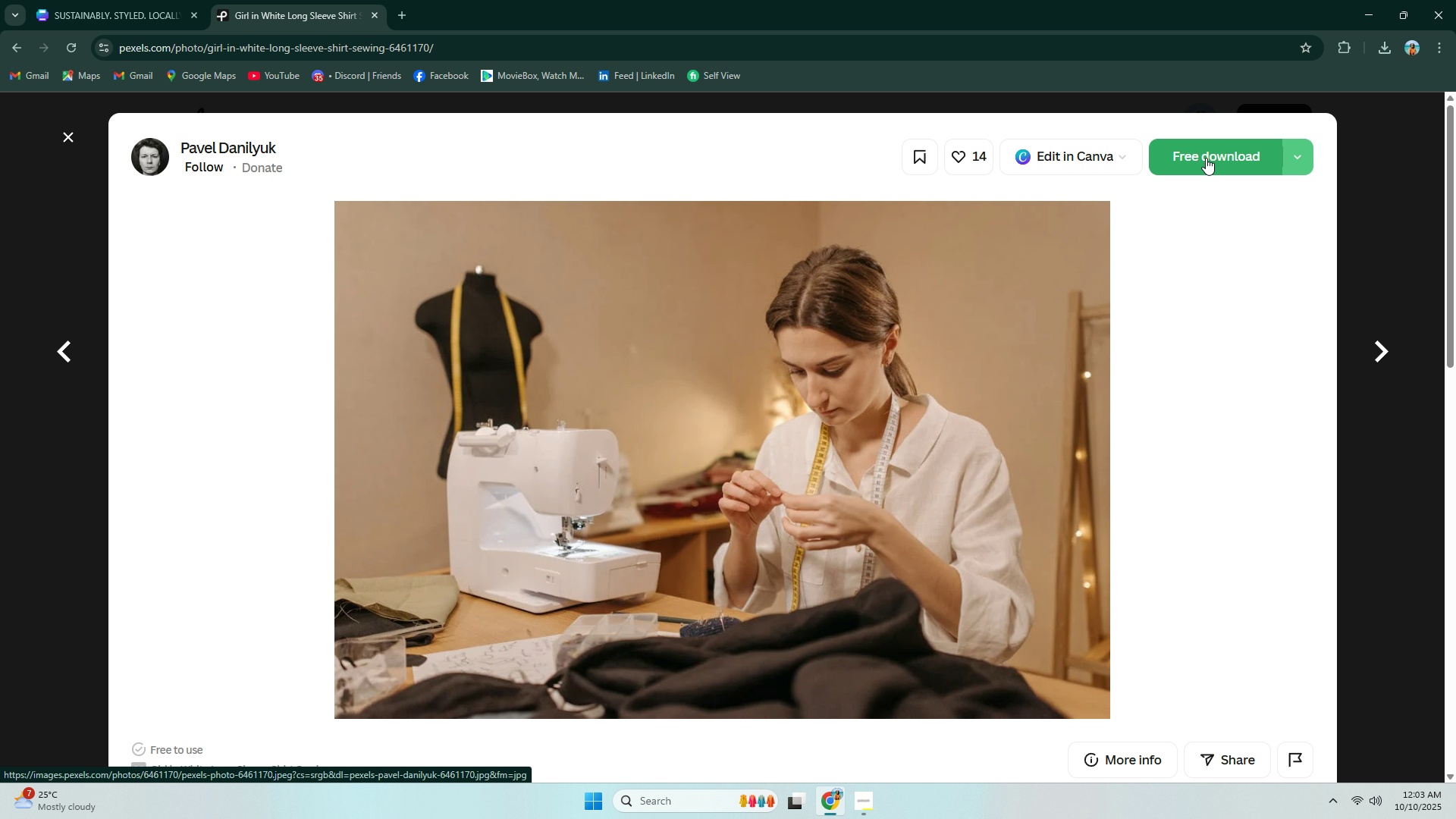 
left_click([1206, 158])
 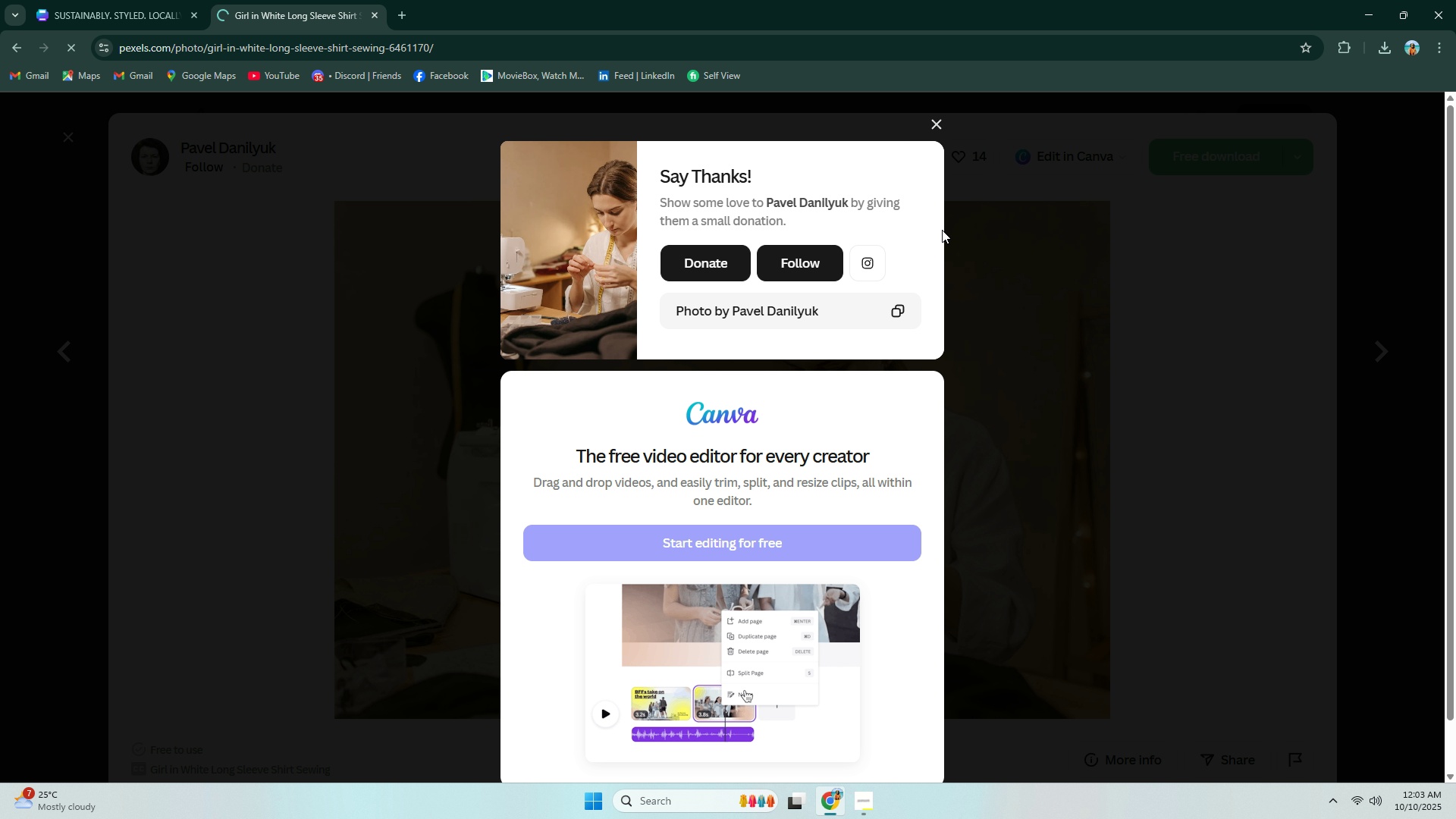 
mouse_move([1081, 186])
 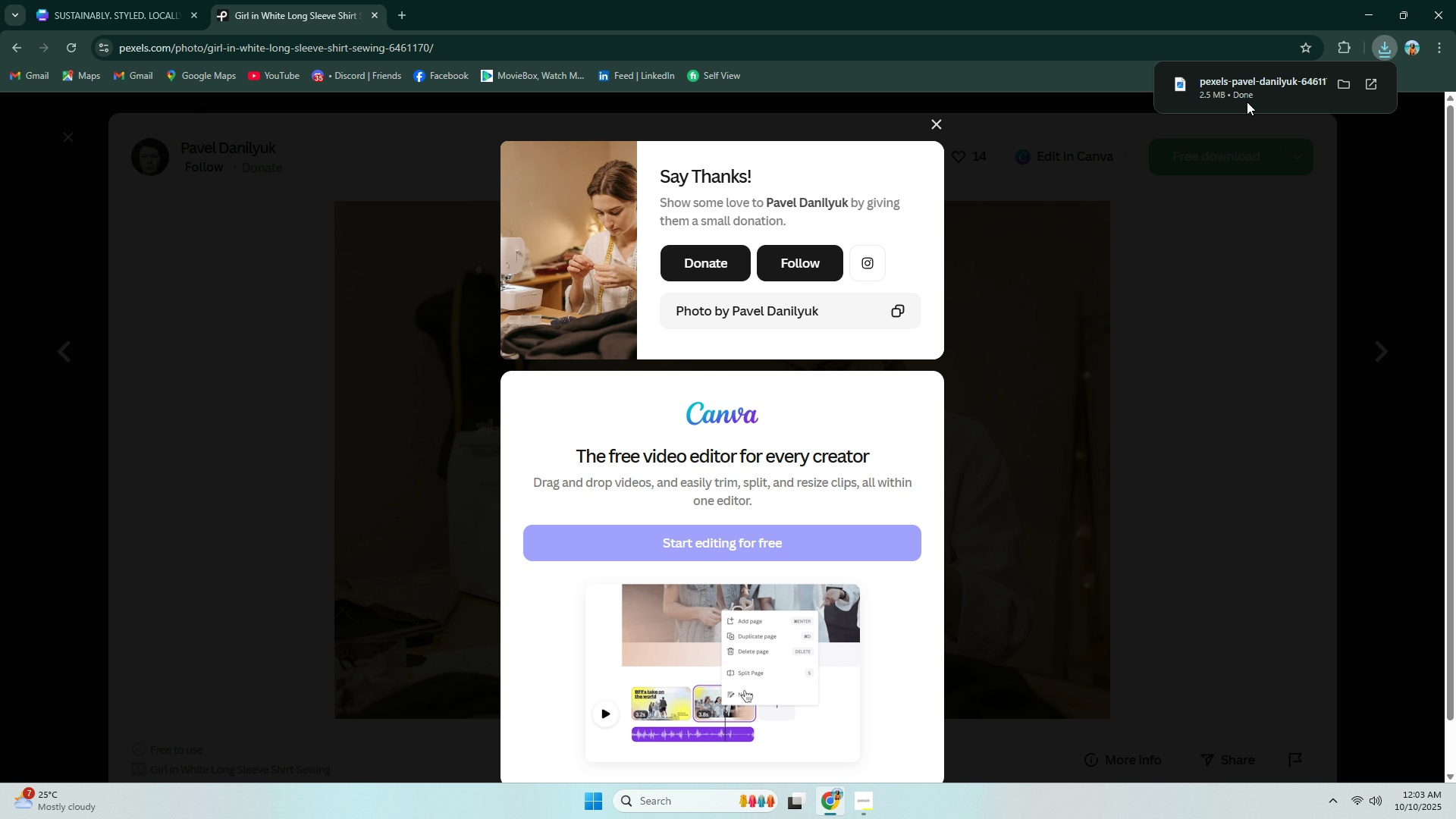 
left_click_drag(start_coordinate=[1245, 96], to_coordinate=[915, 390])
 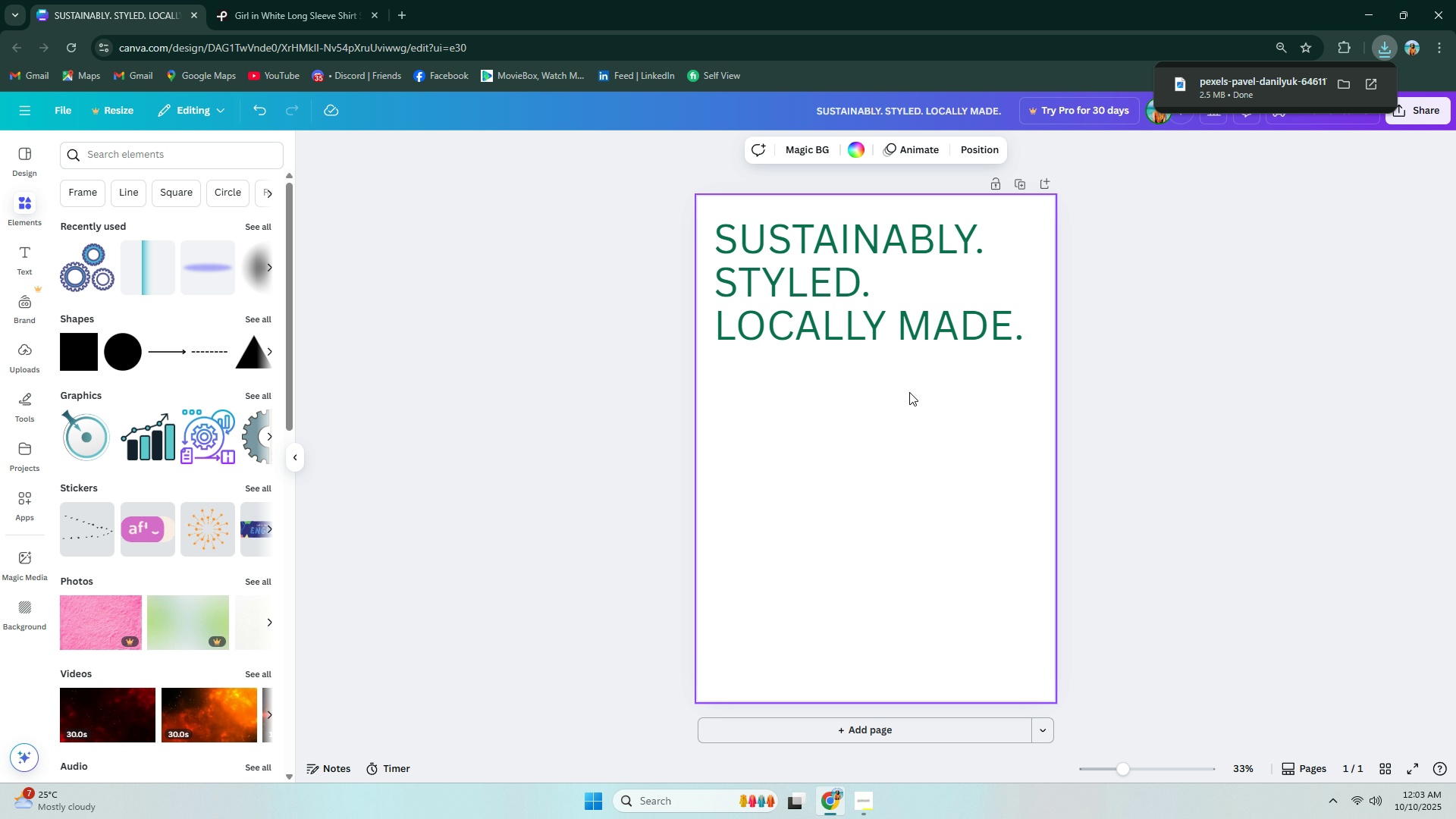 
key(Alt+Tab)